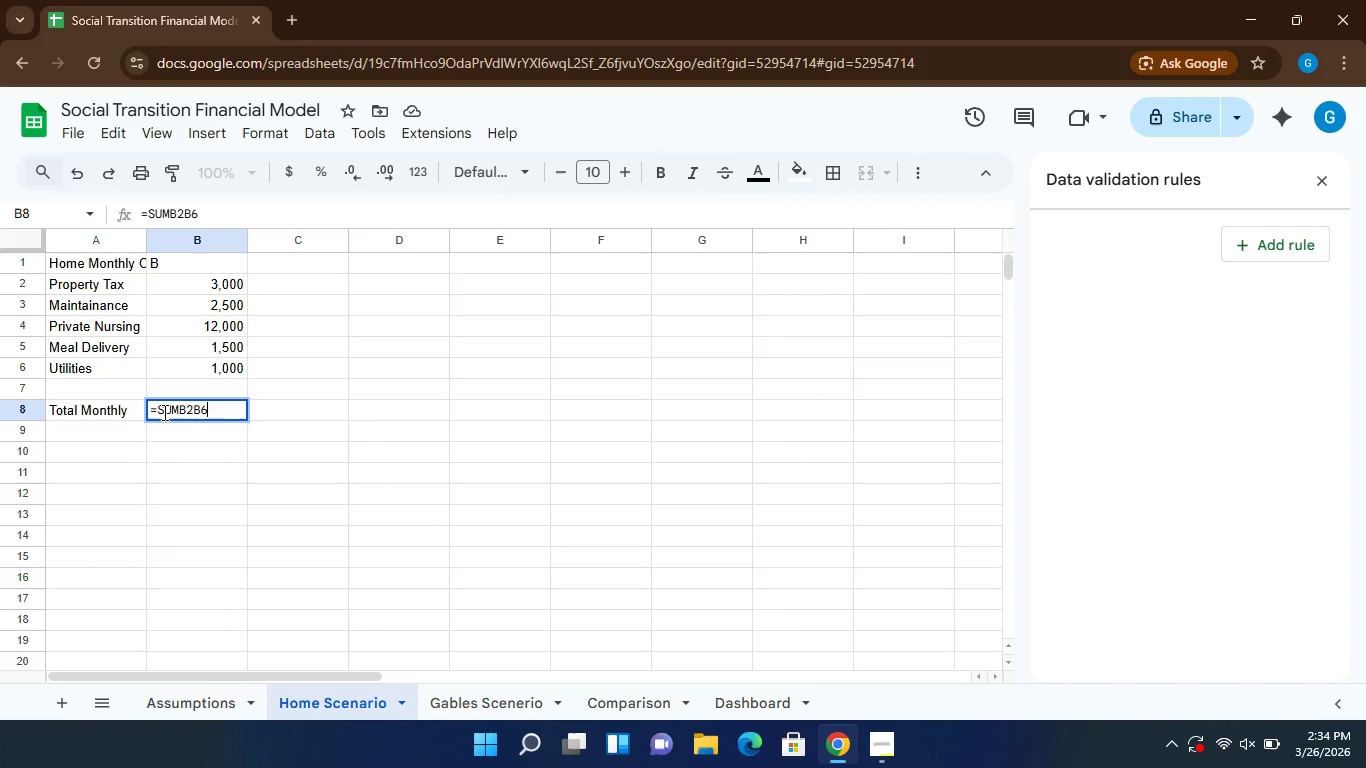 
key(Control+ControlLeft)
 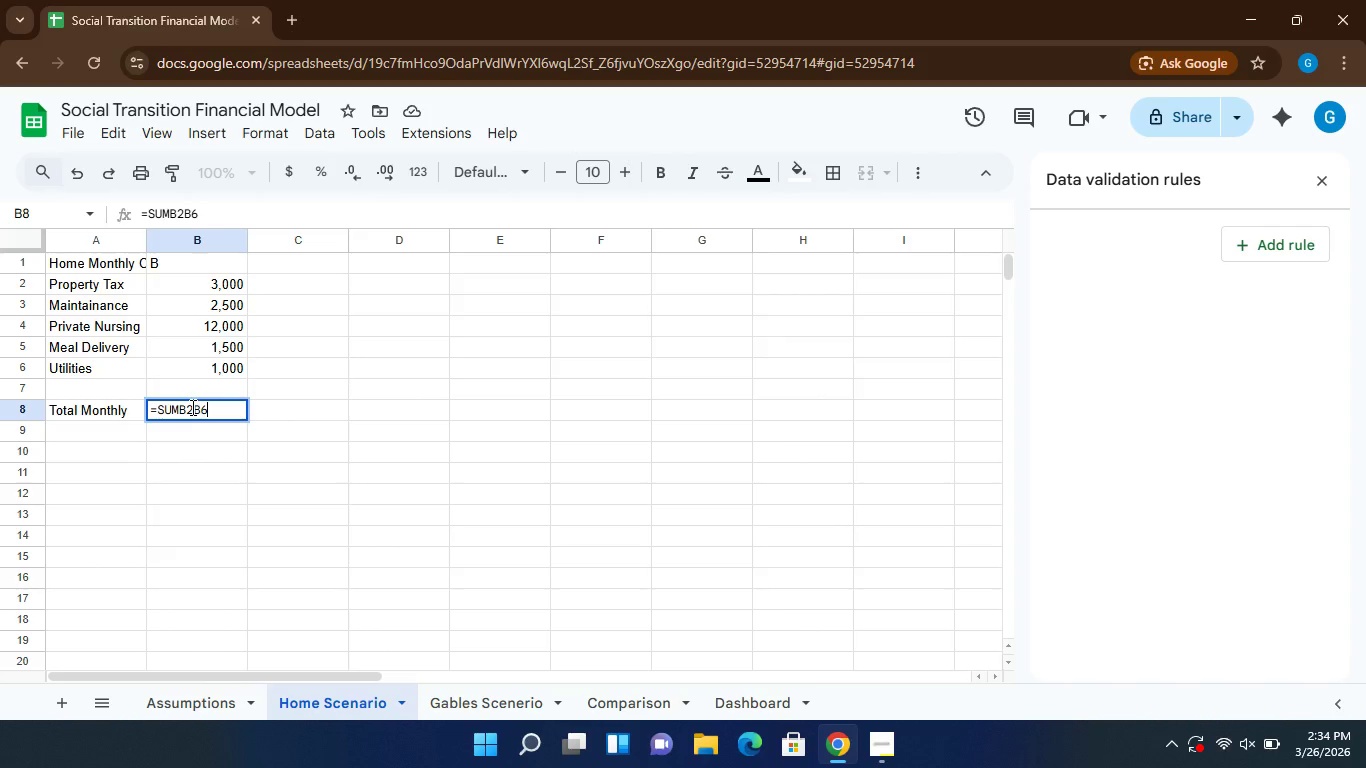 
left_click([191, 407])
 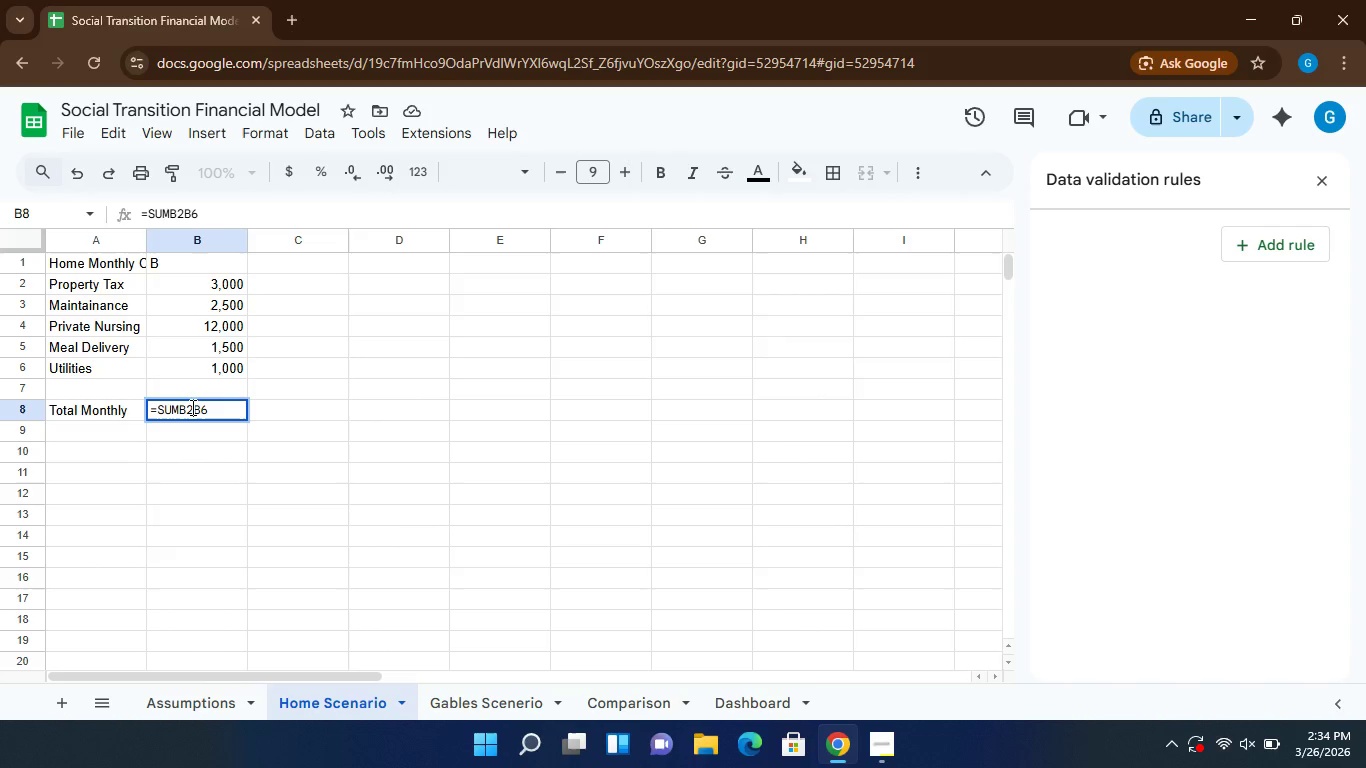 
hold_key(key=ControlLeft, duration=0.67)
 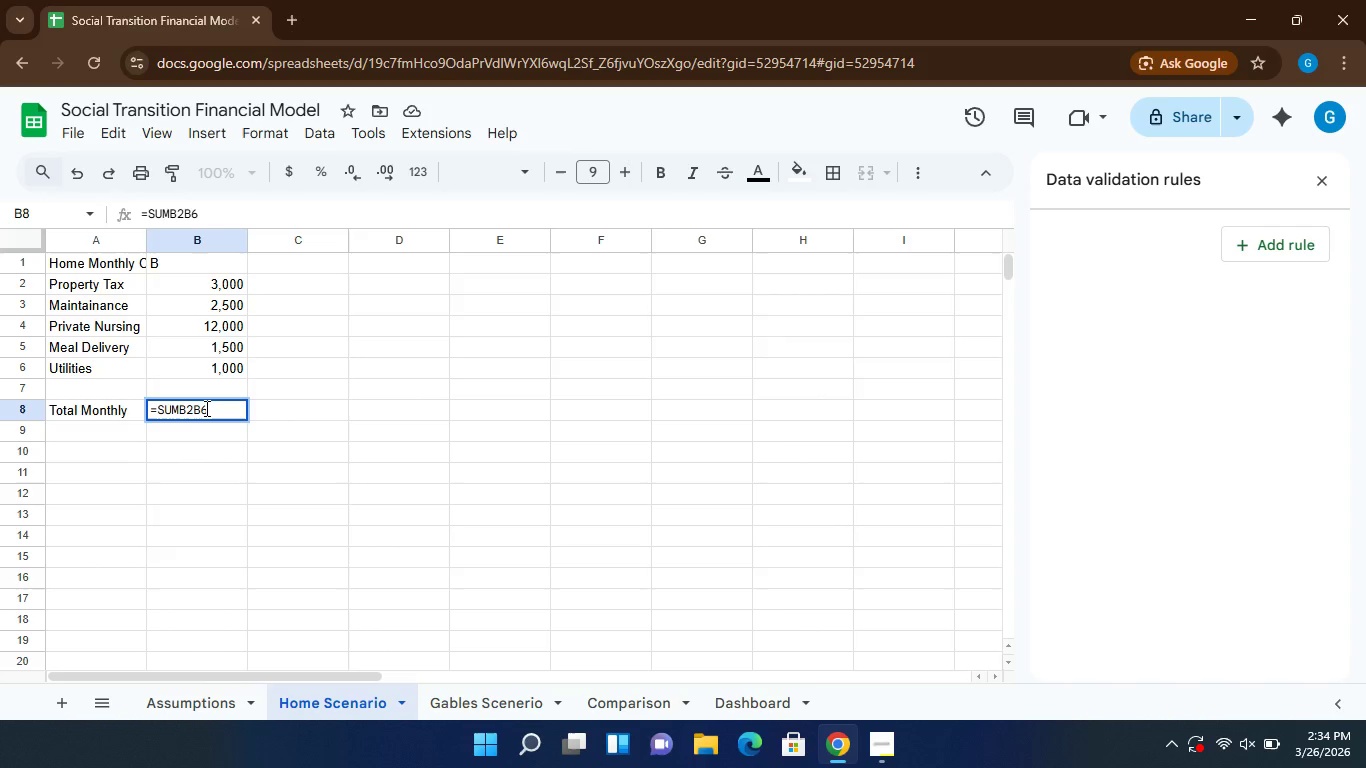 
hold_key(key=Semicolon, duration=0.31)
 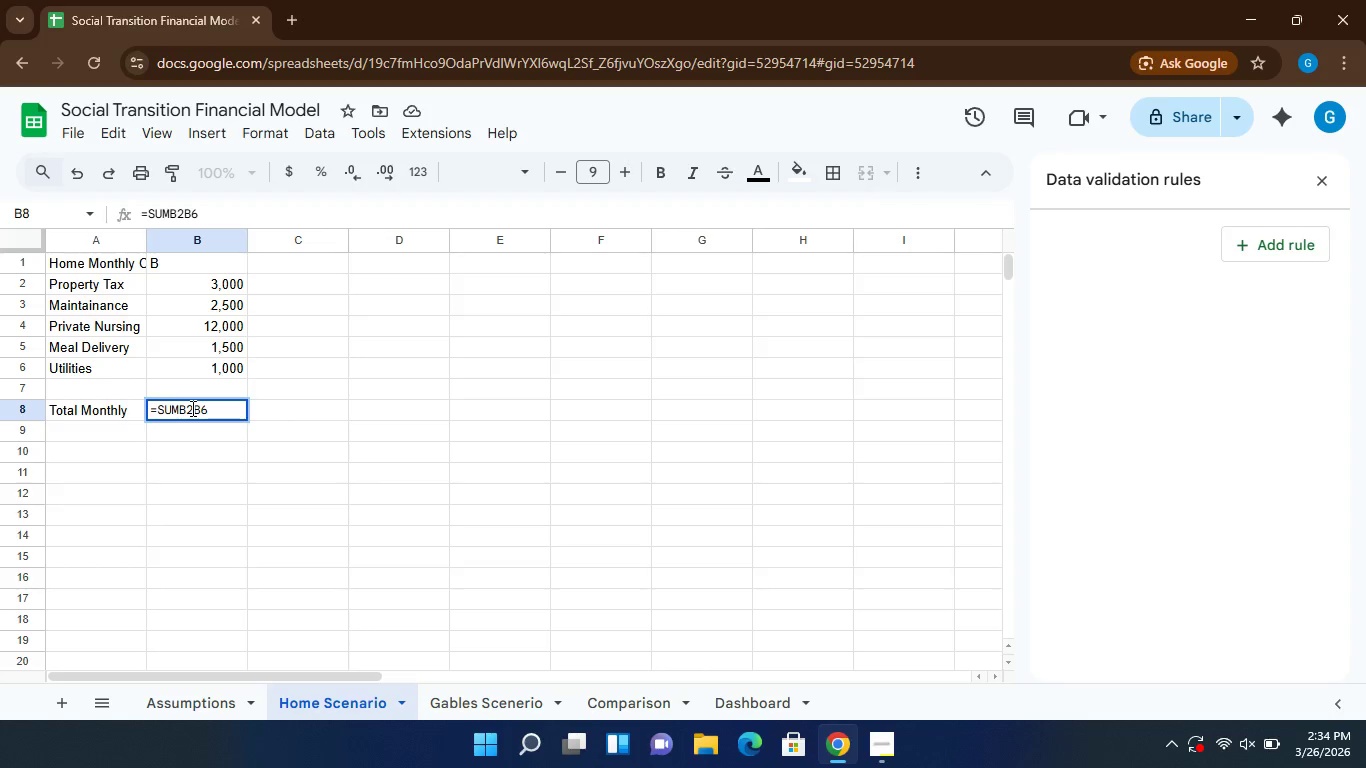 
key(Semicolon)
 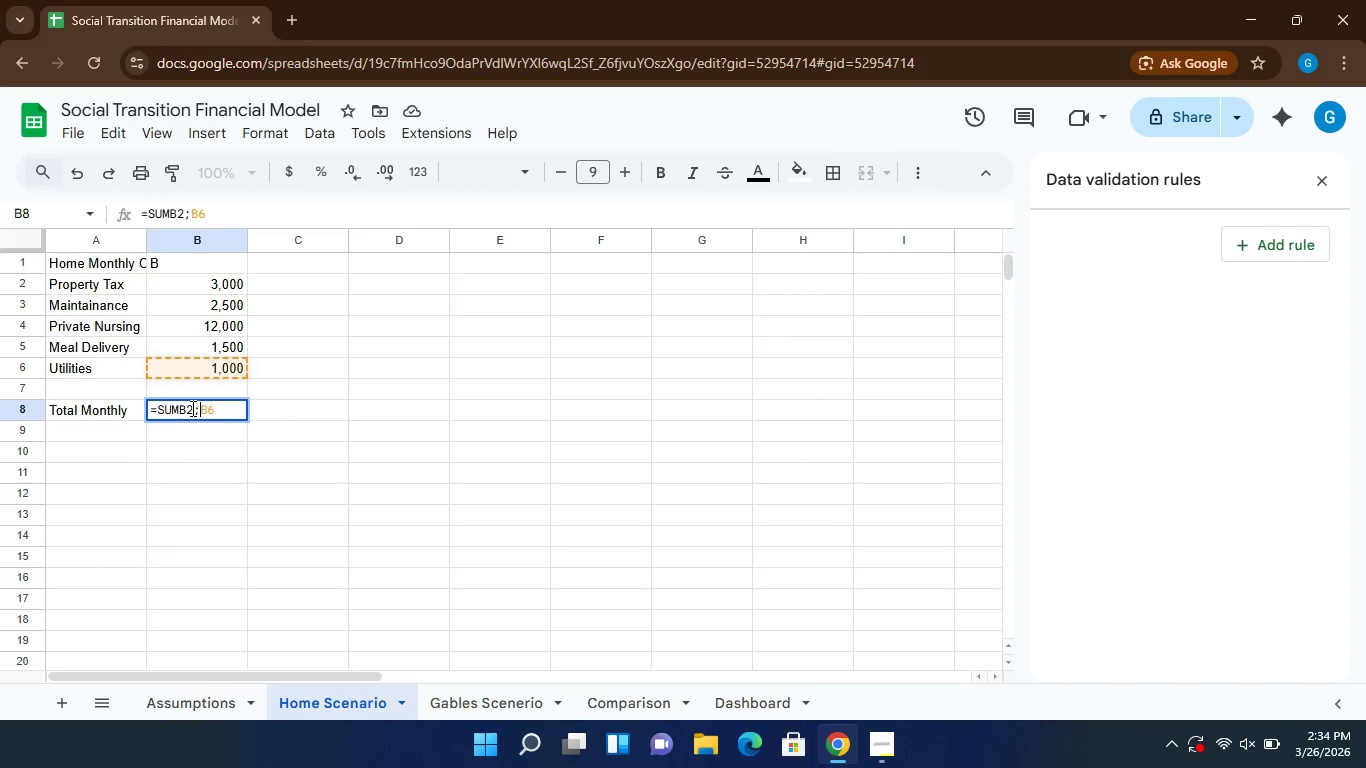 
key(Backspace)
 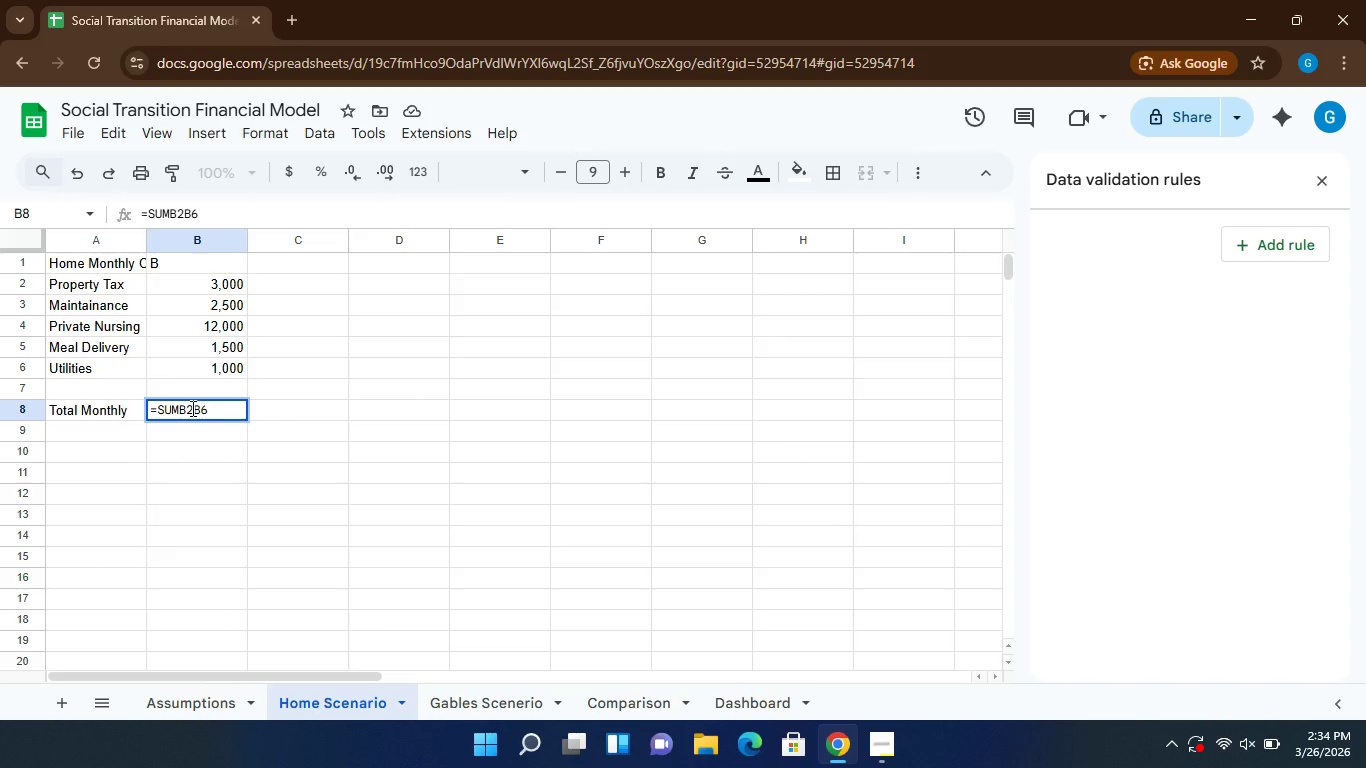 
hold_key(key=ControlLeft, duration=0.77)
 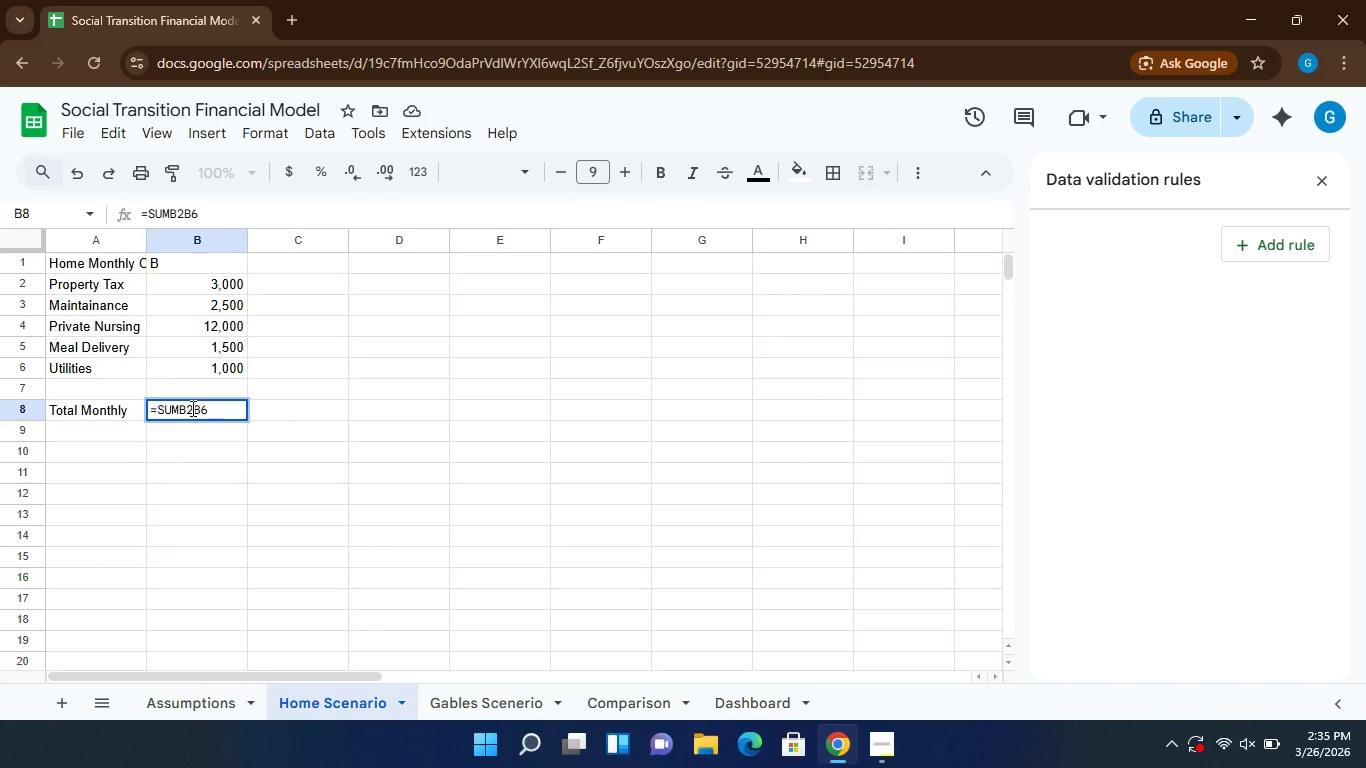 
hold_key(key=ShiftLeft, duration=0.75)
 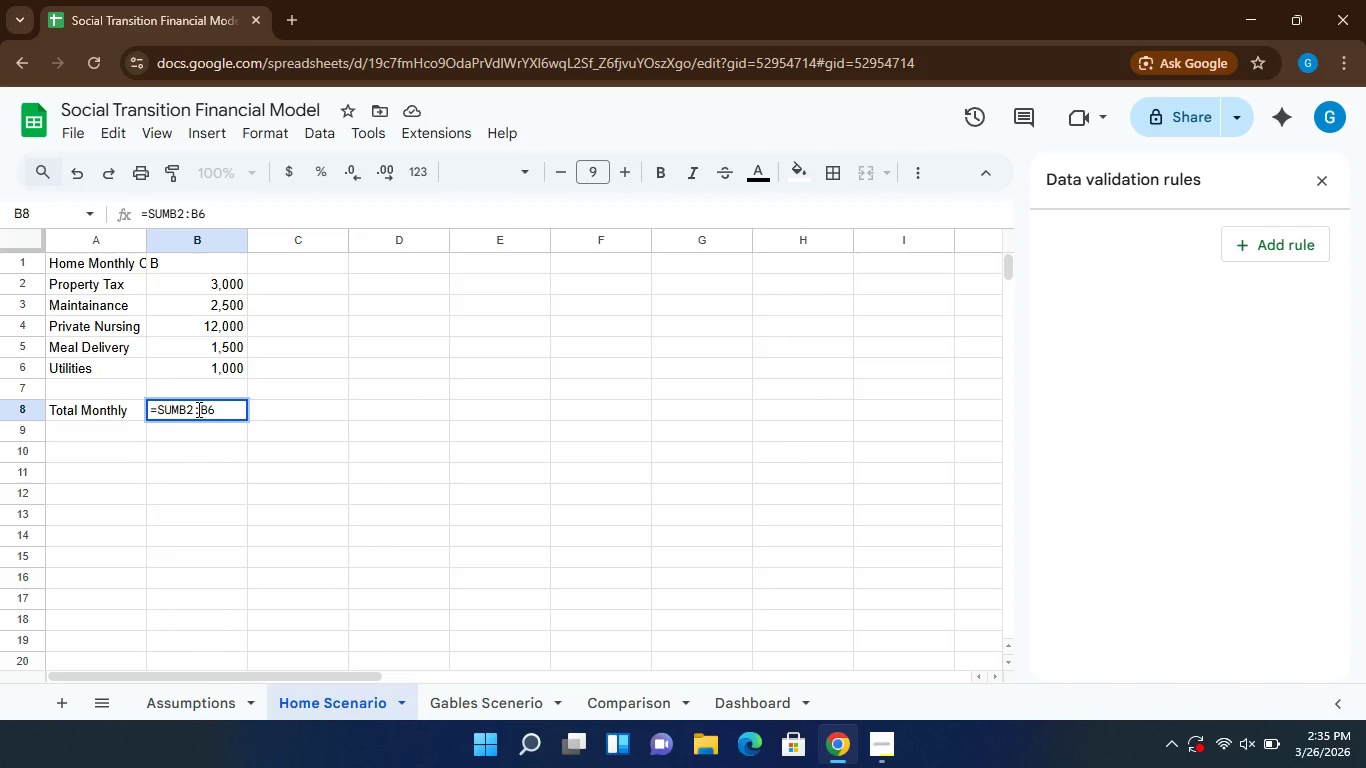 
hold_key(key=Semicolon, duration=0.39)
 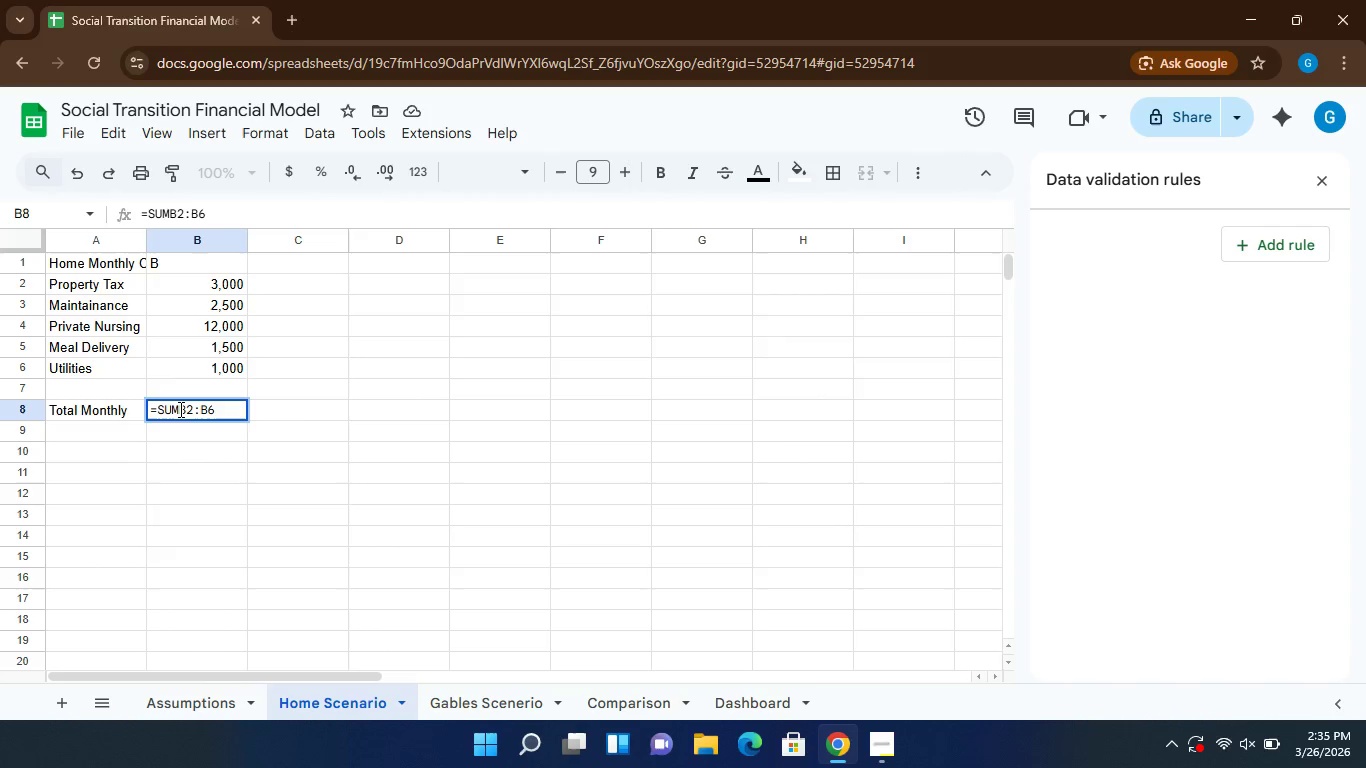 
left_click([178, 409])
 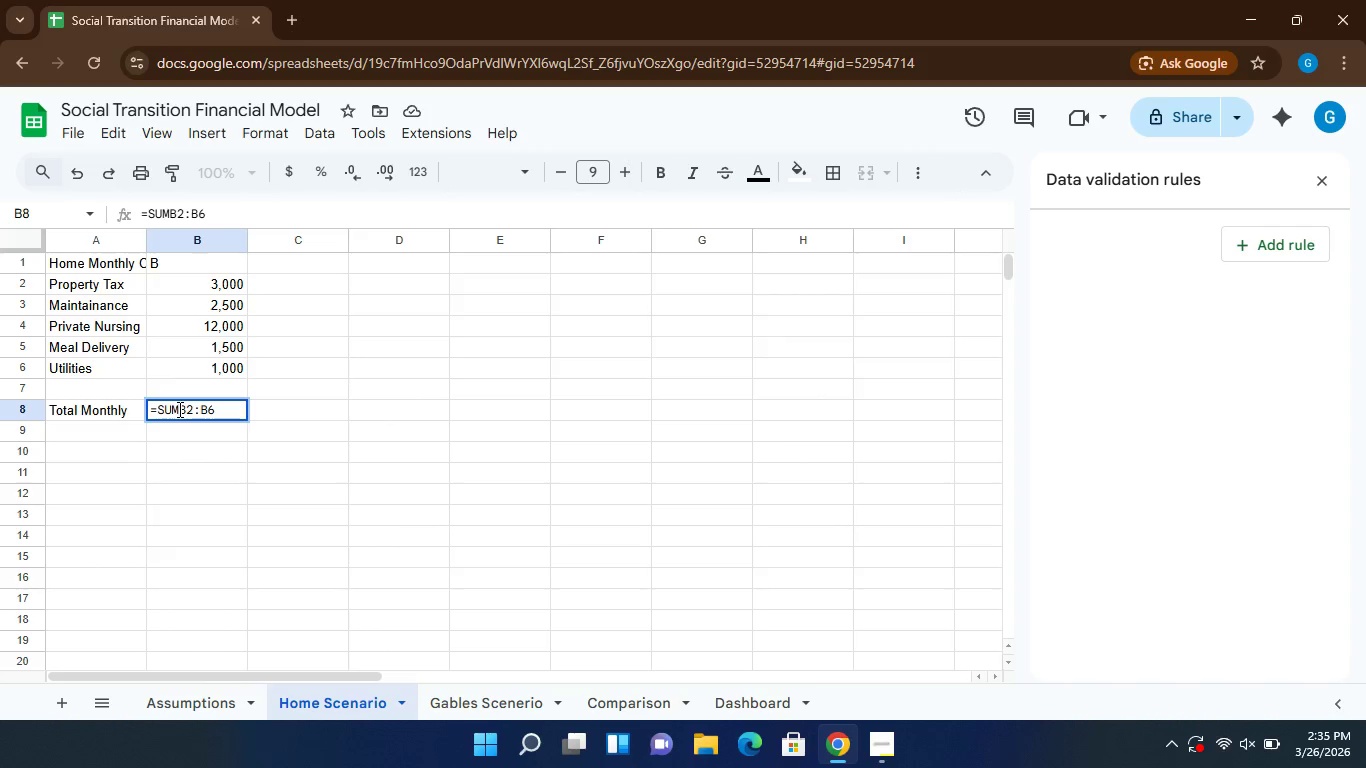 
key(Shift+9)
 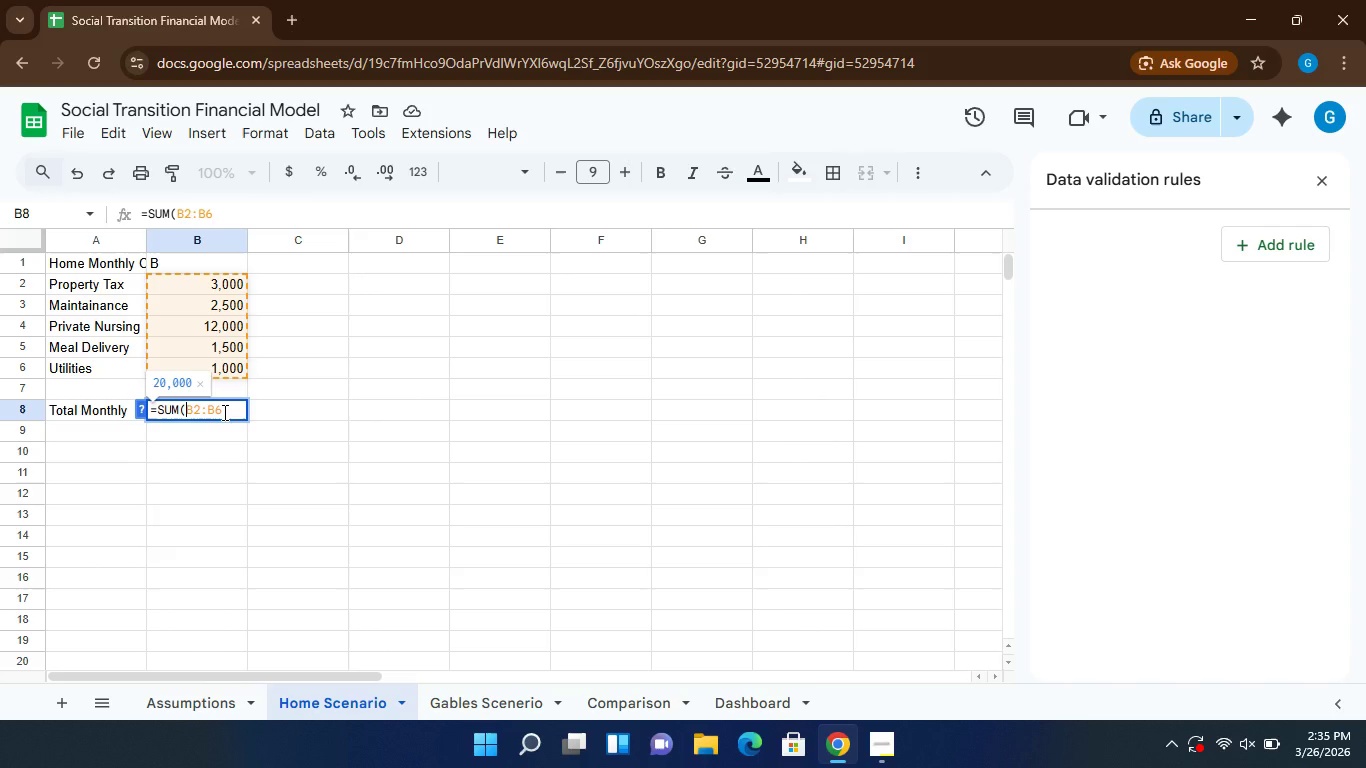 
left_click([223, 412])
 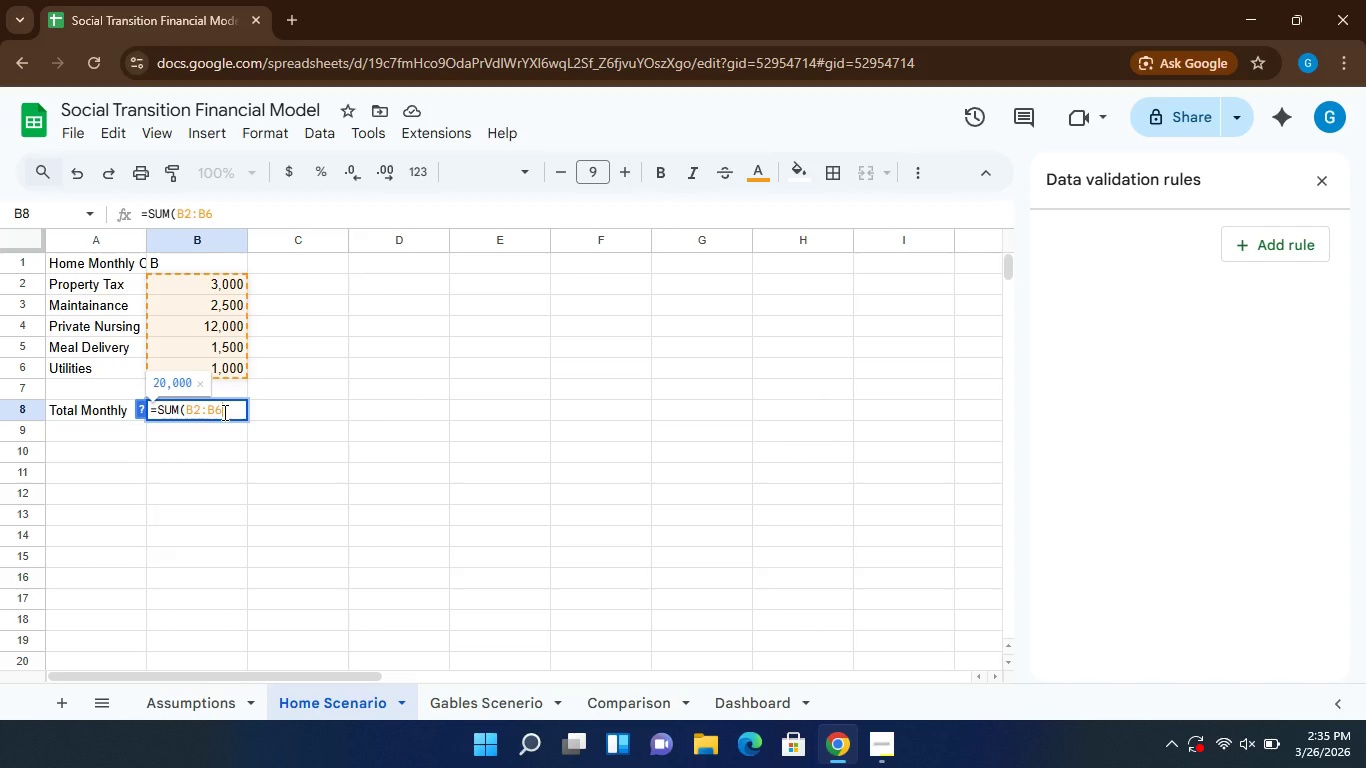 
key(Shift+0)
 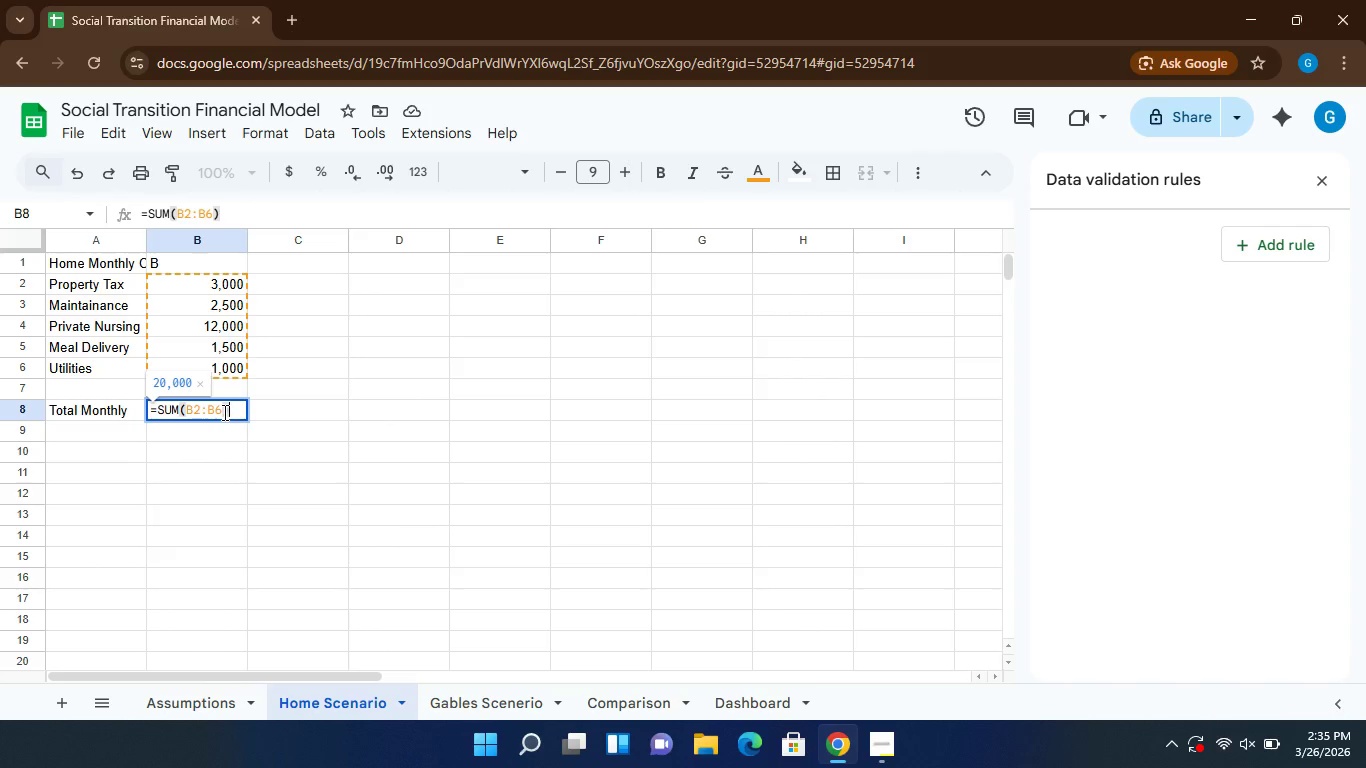 
key(Enter)
 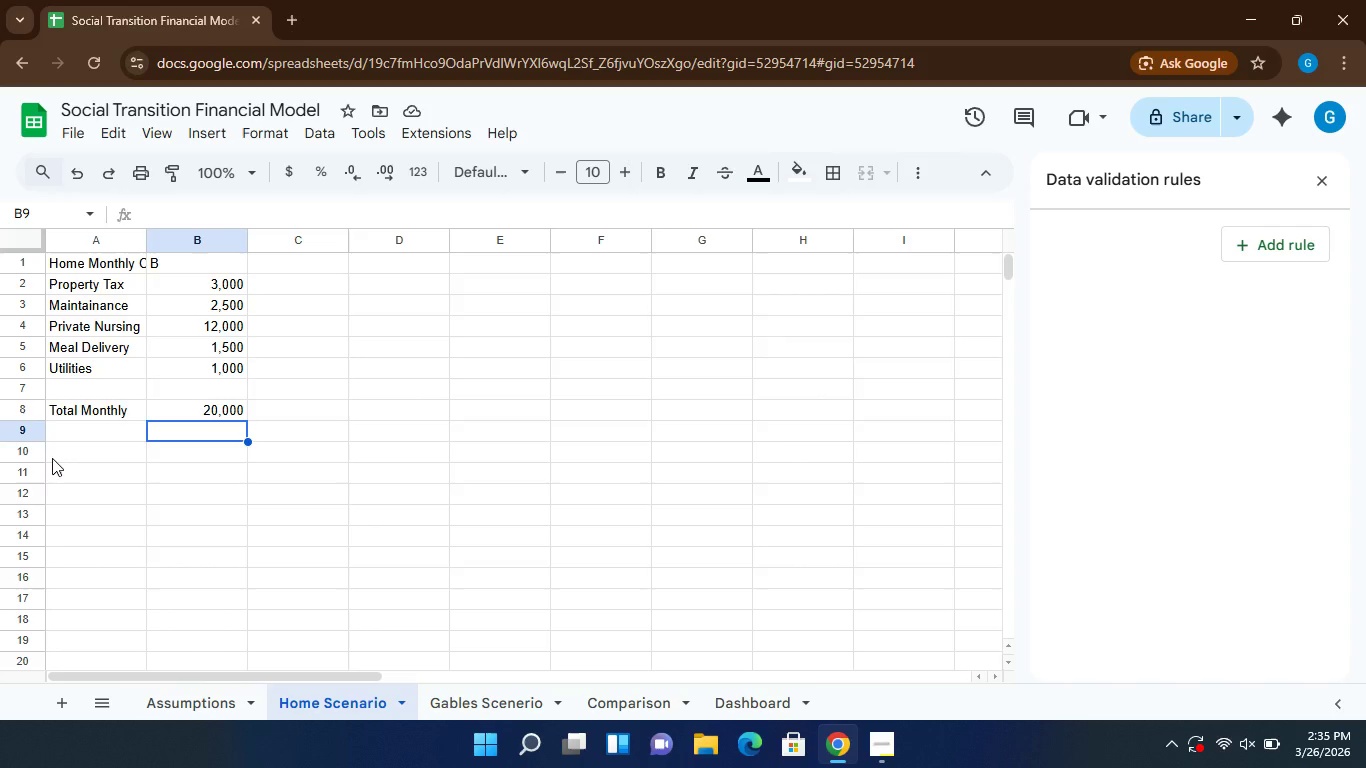 
wait(7.75)
 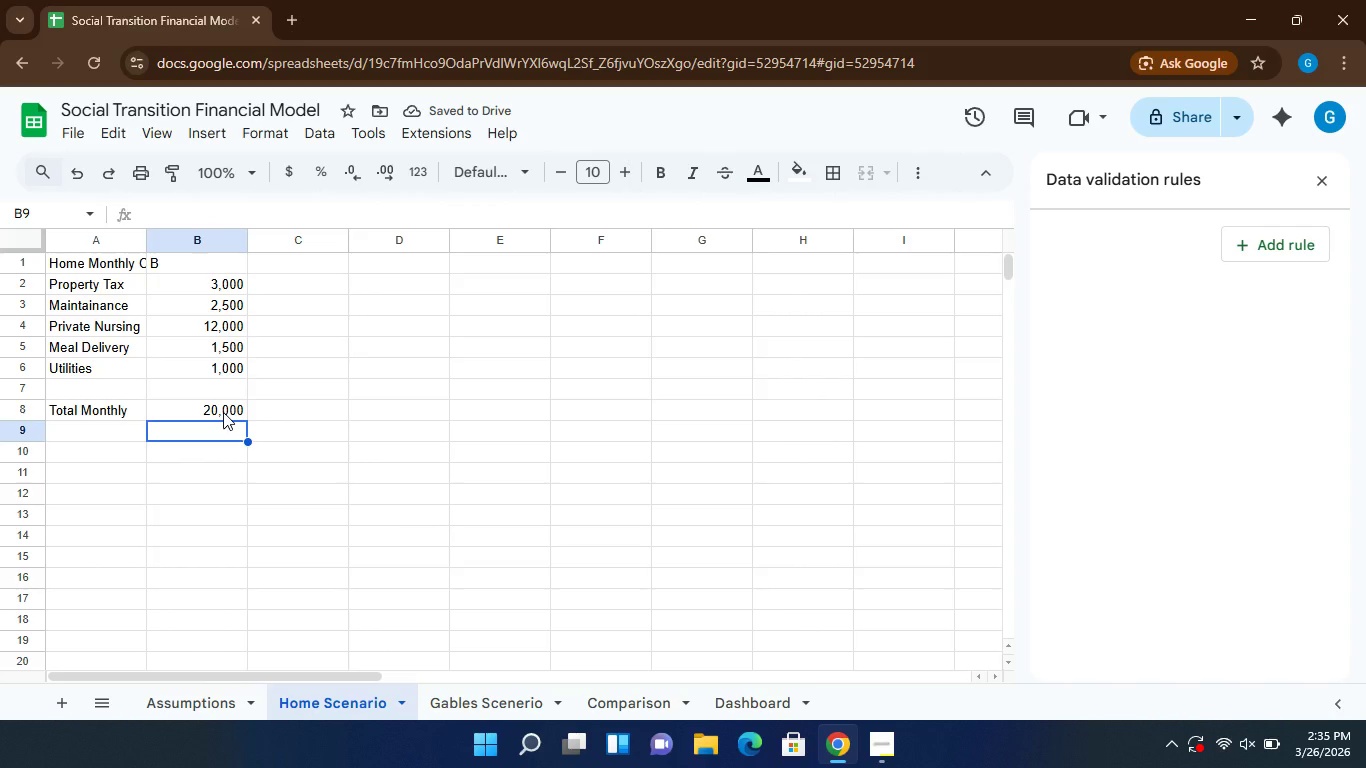 
left_click([85, 427])
 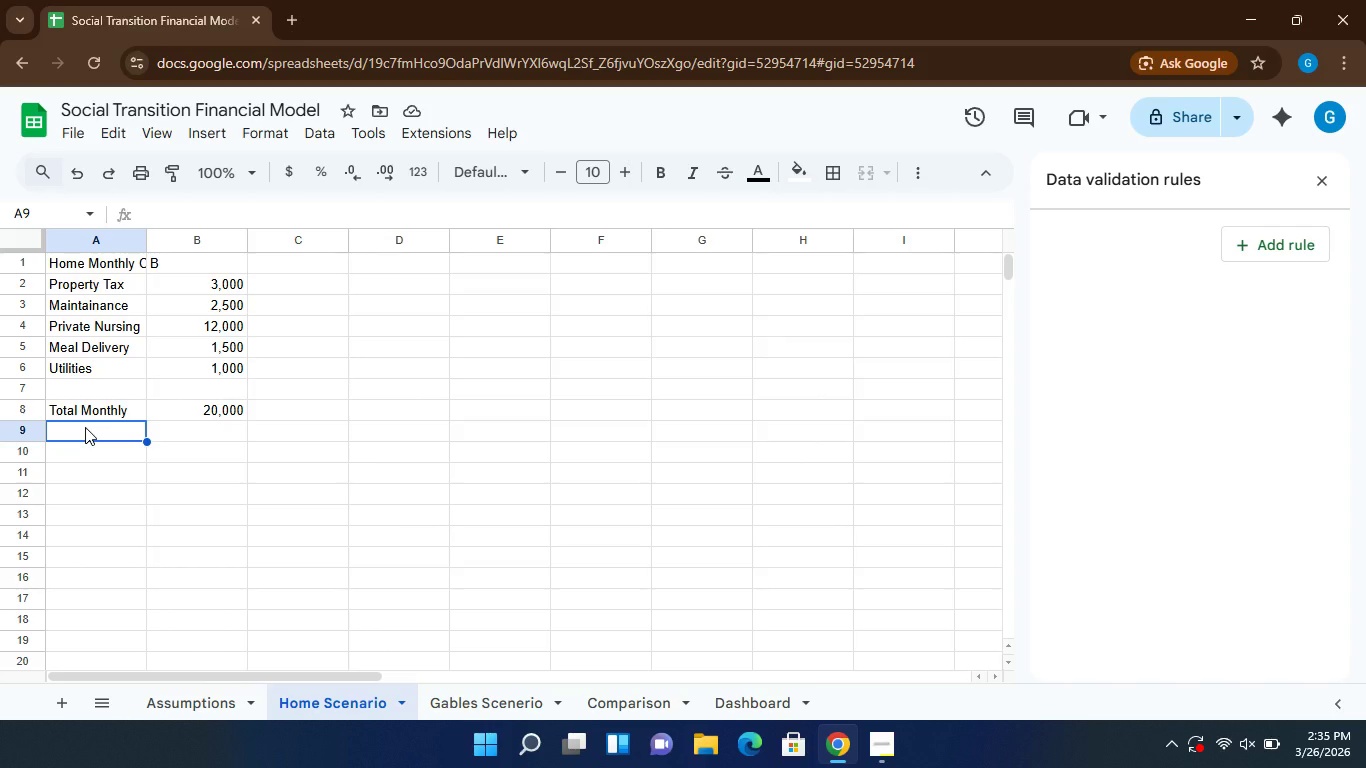 
type(annual Cost)
 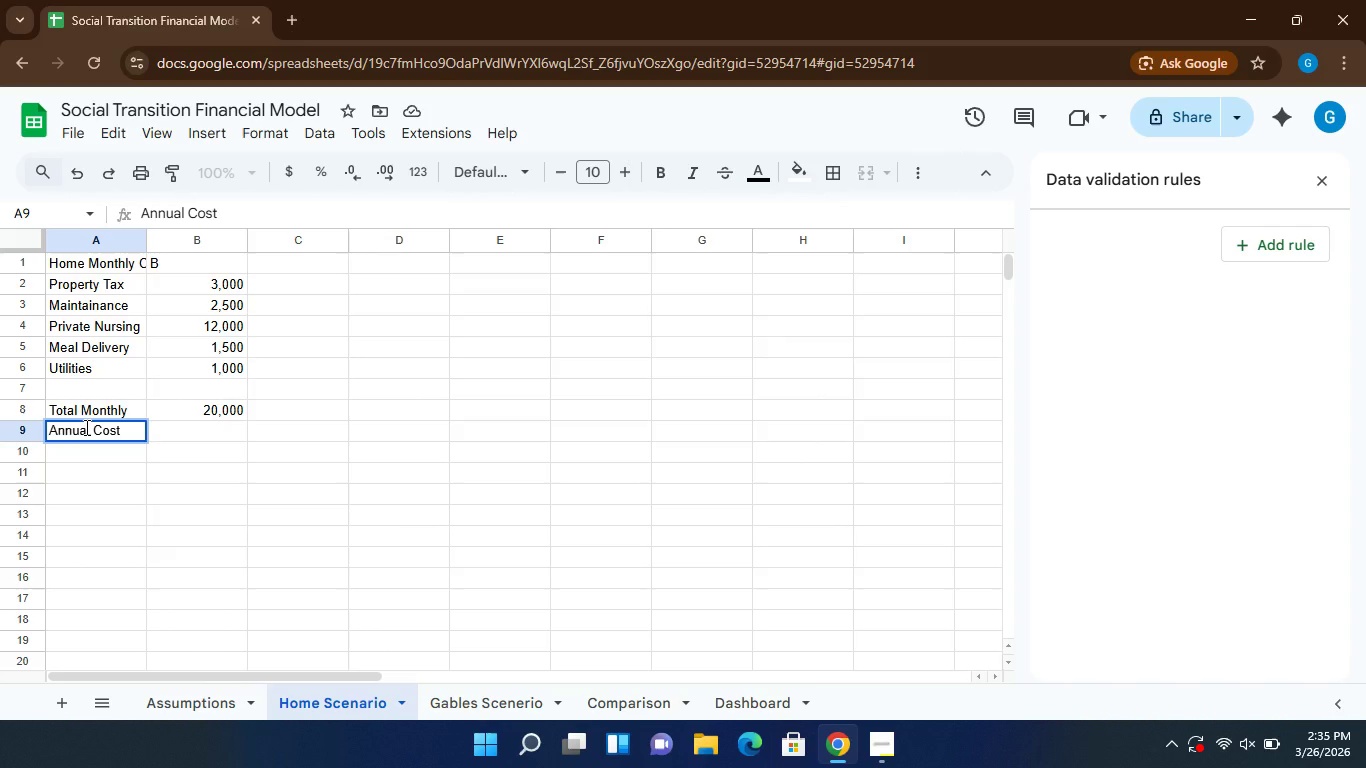 
hold_key(key=CapsLock, duration=0.31)
 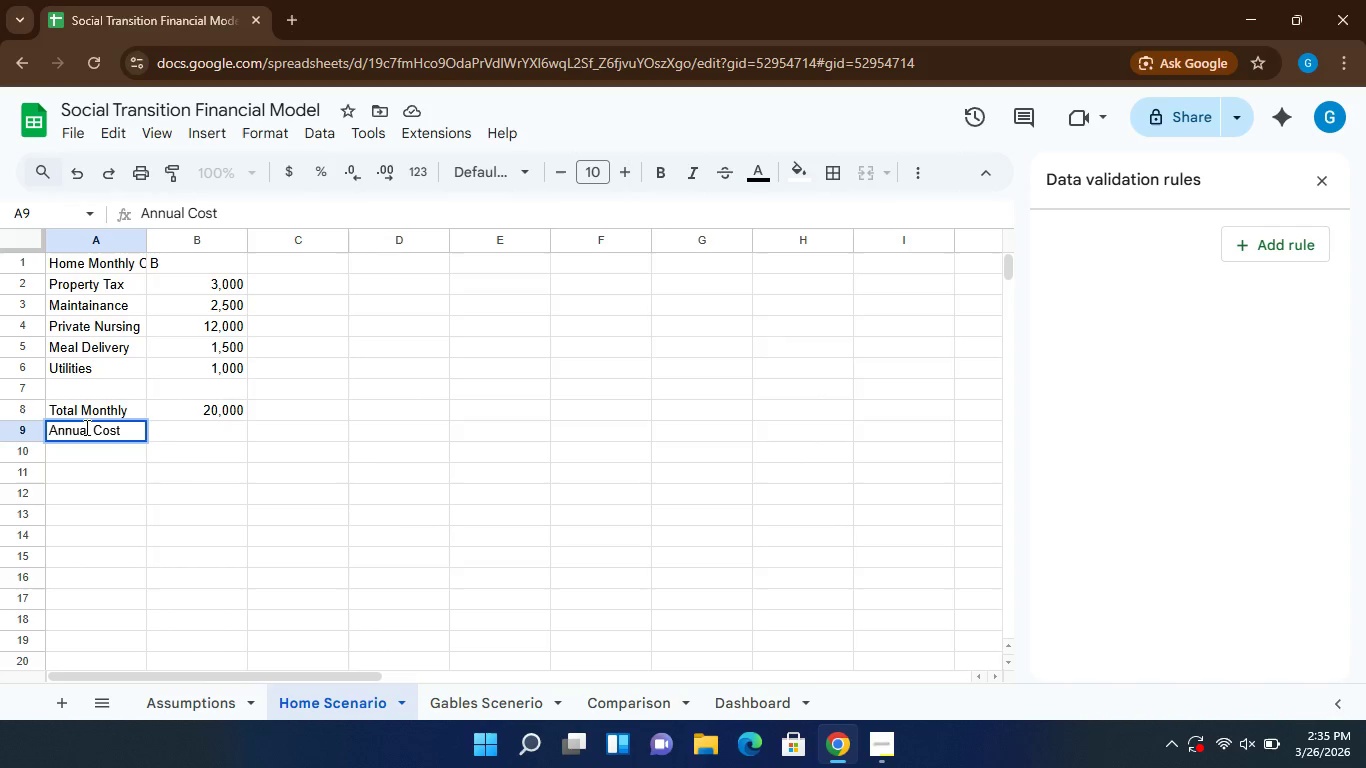 
left_click([194, 432])
 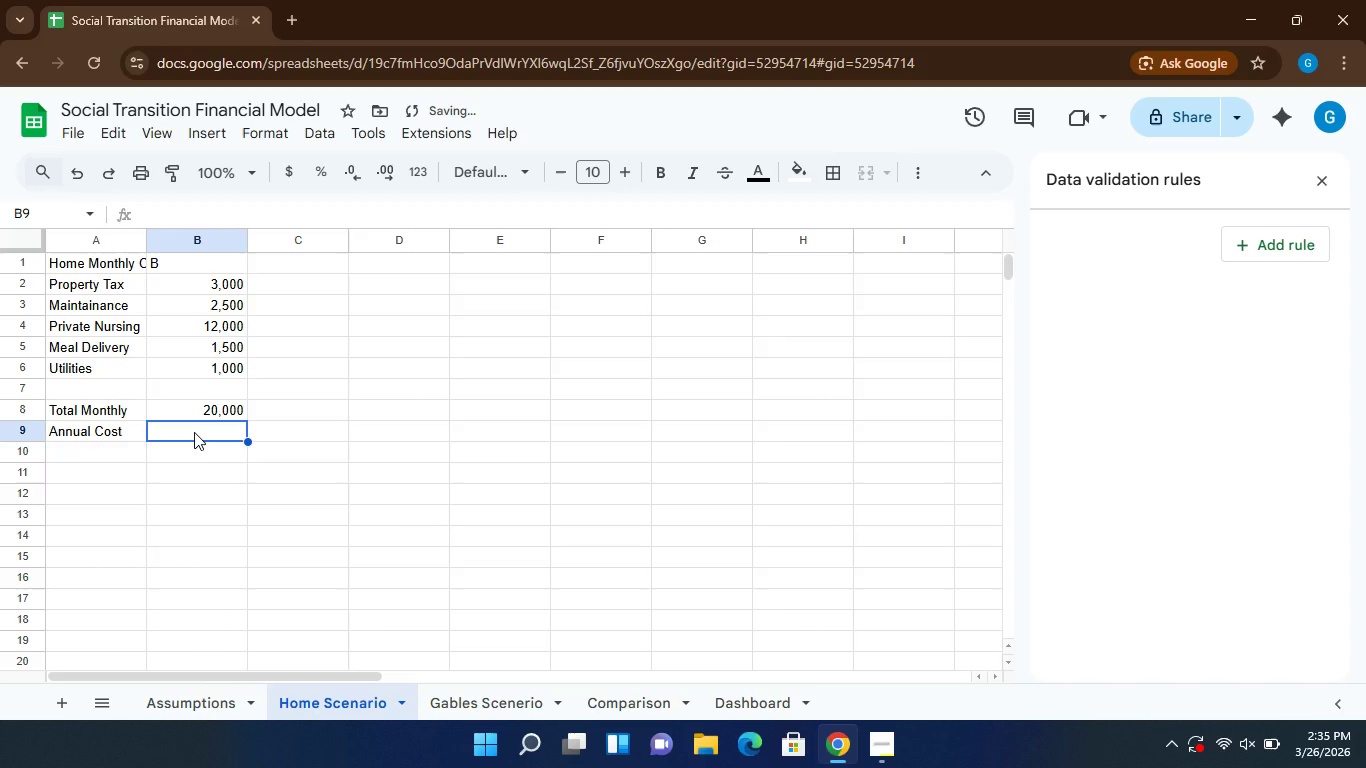 
type(=B8)
key(Backspace)
key(Backspace)
type(b812)
 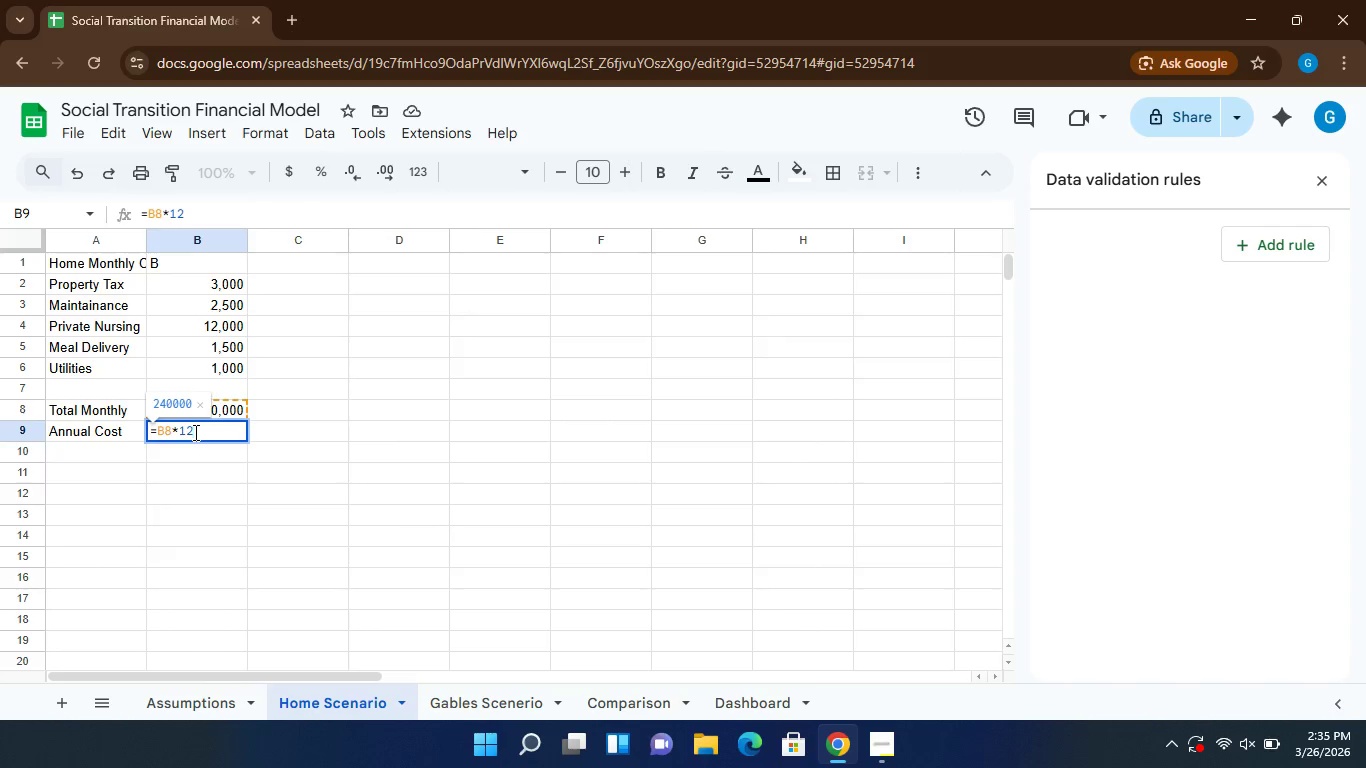 
left_click([433, 571])
 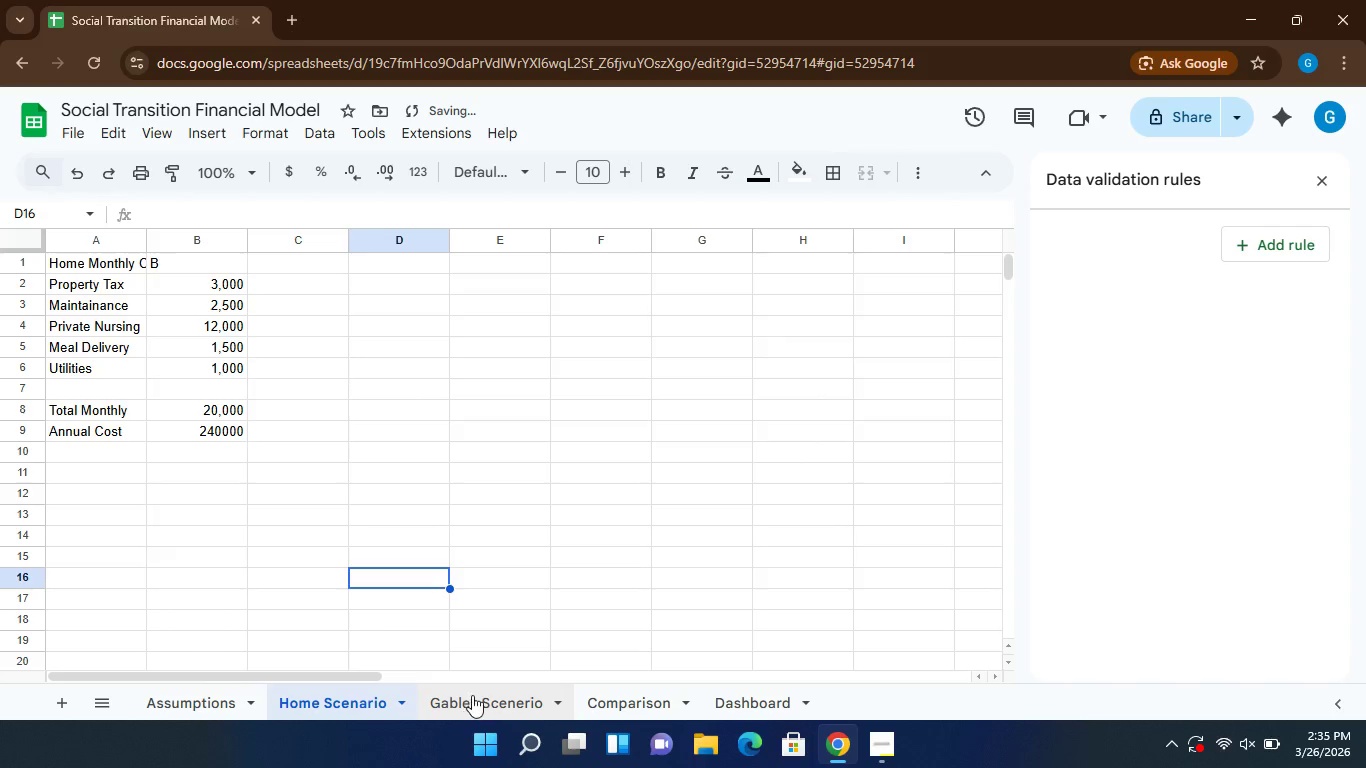 
left_click([472, 694])
 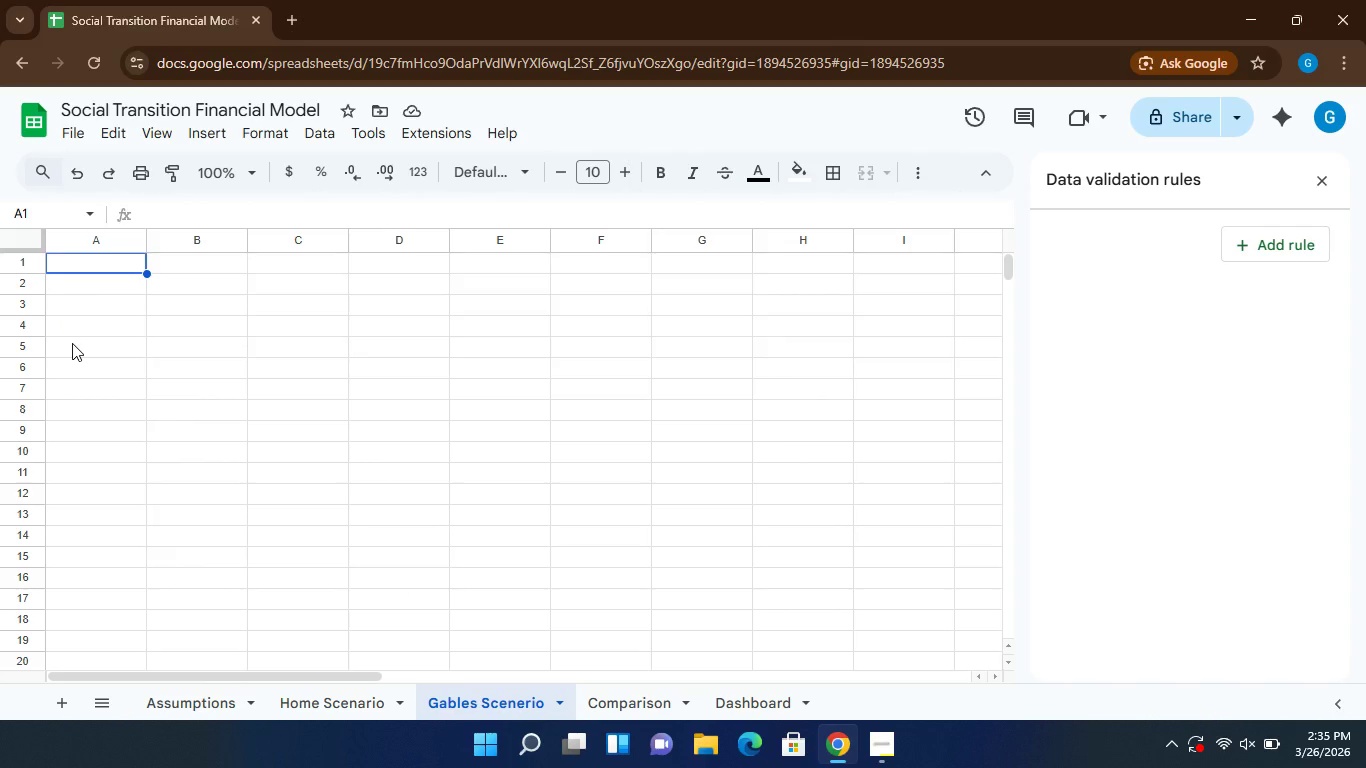 
wait(7.84)
 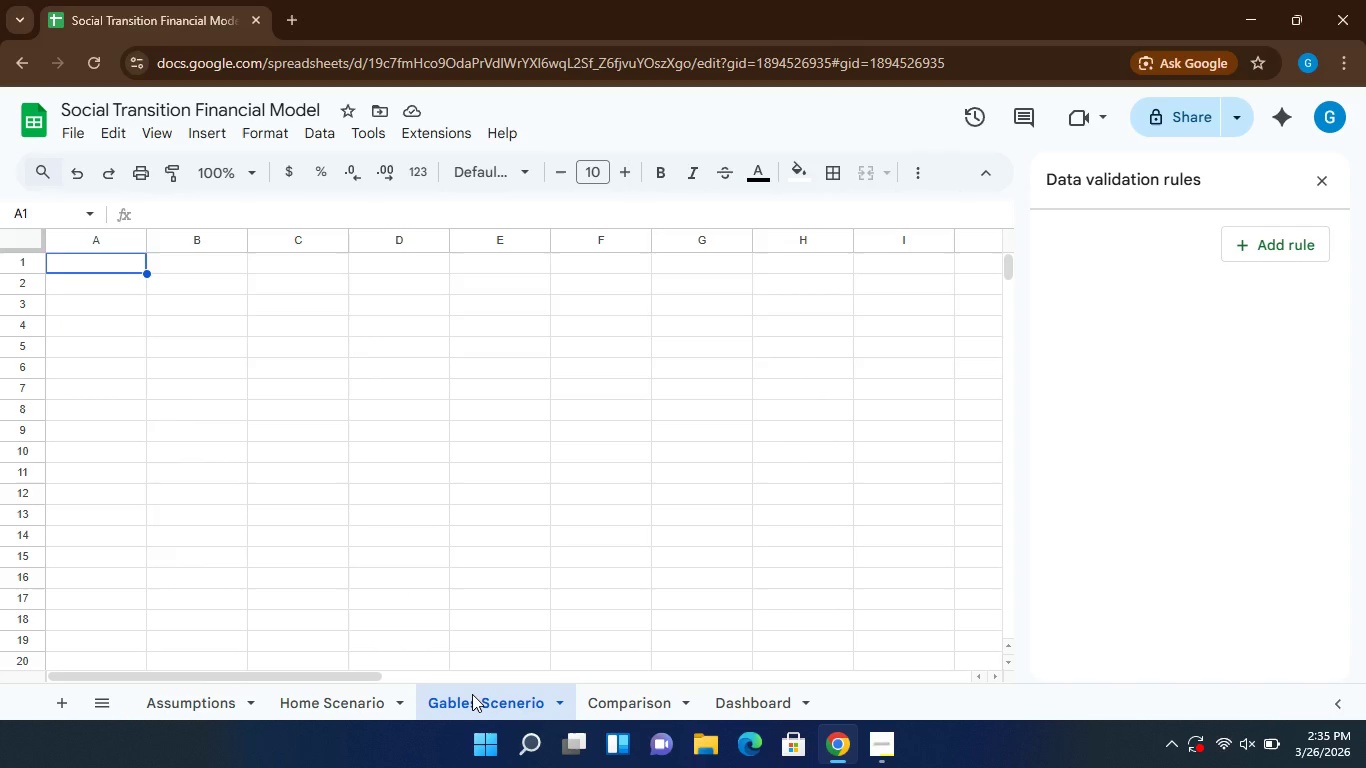 
type(Assisted Living Costs)
 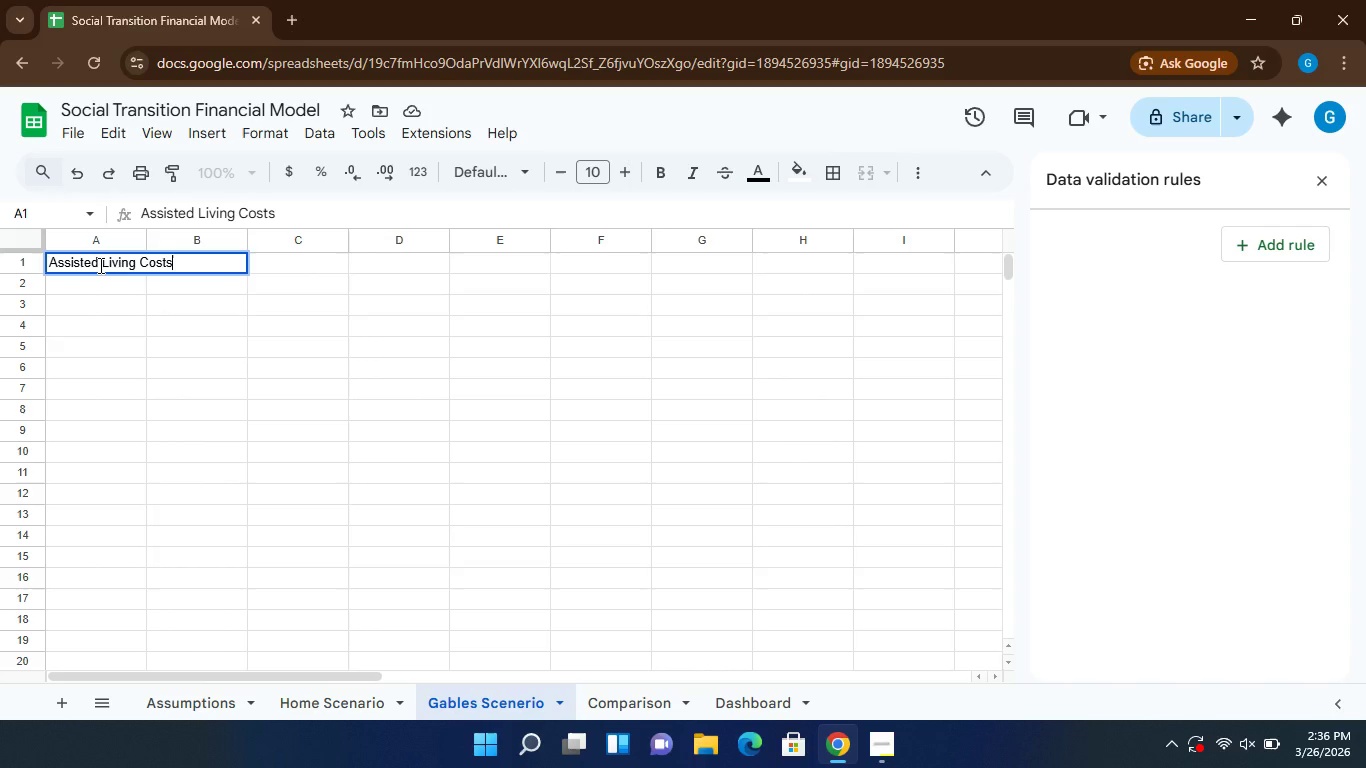 
key(Enter)
 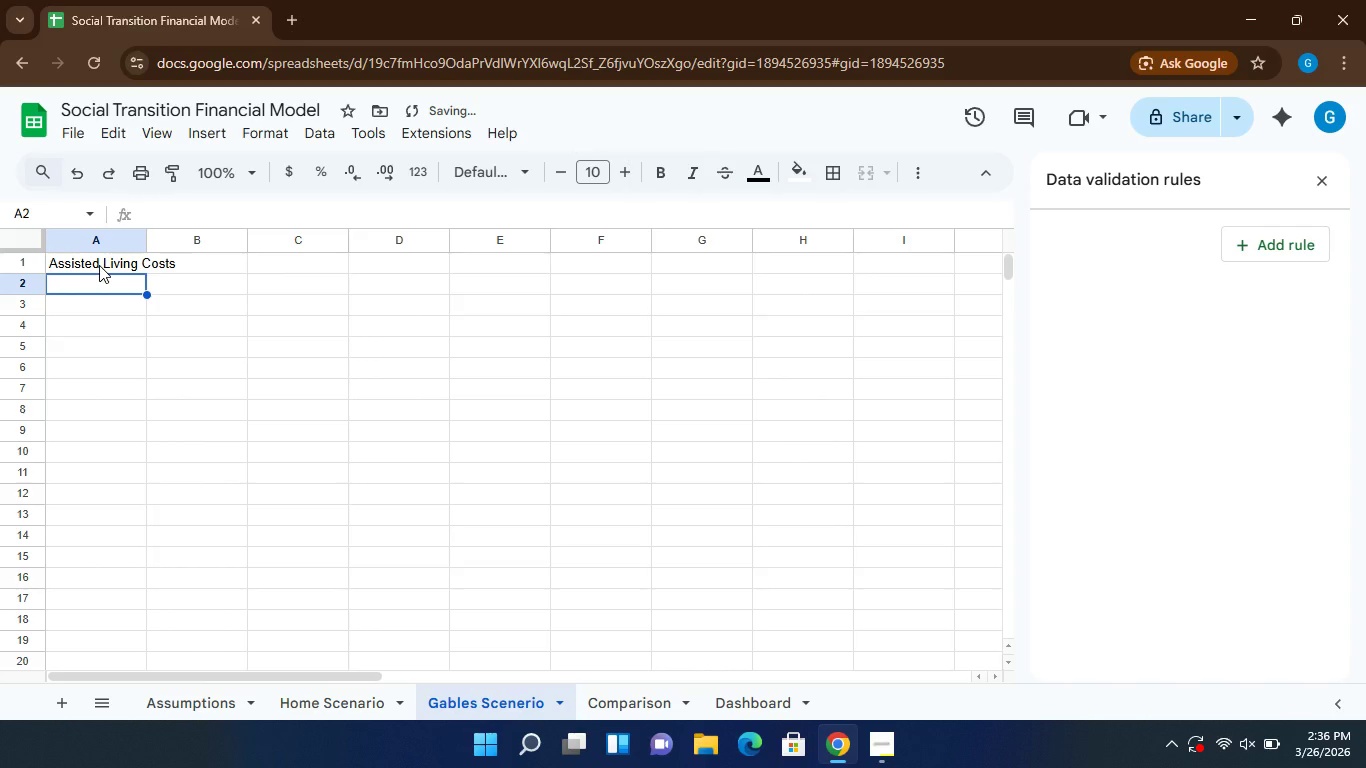 
type(Buy-inFee)
 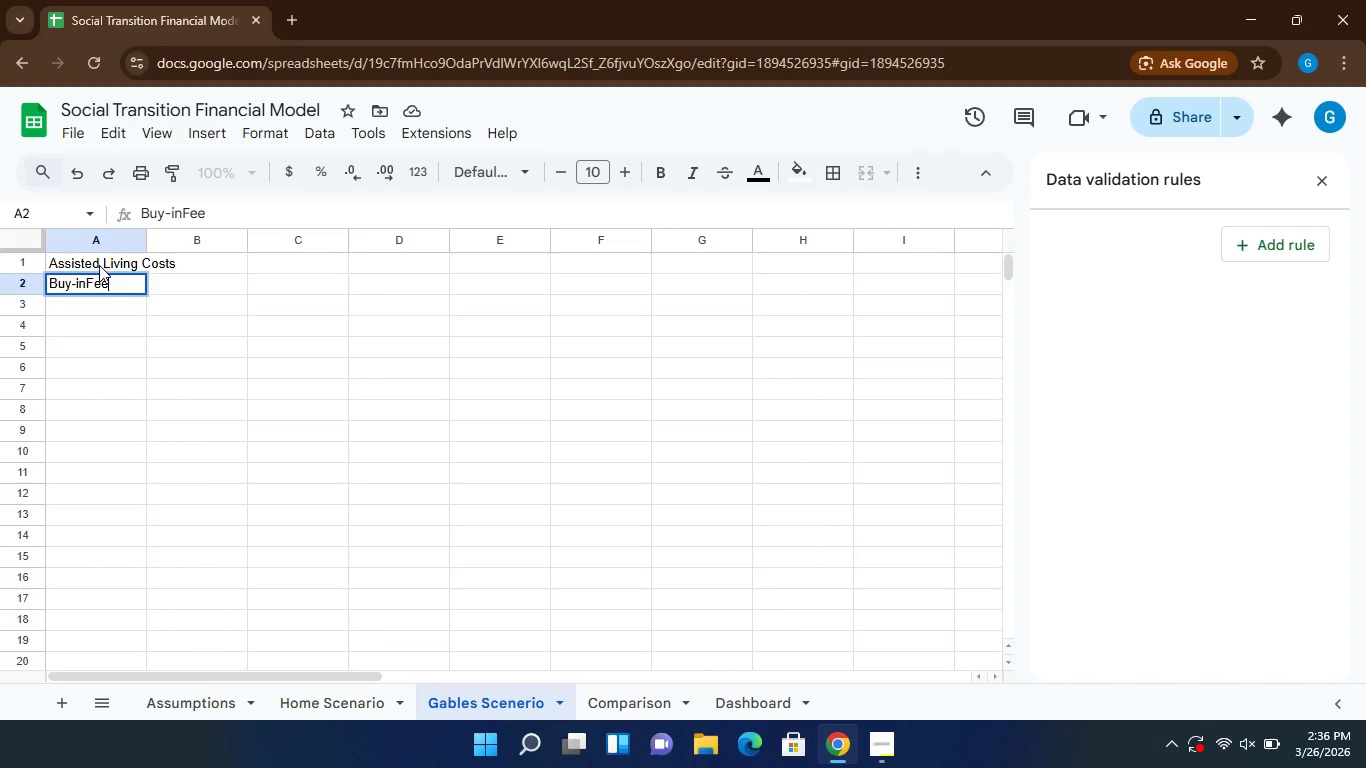 
key(Enter)
 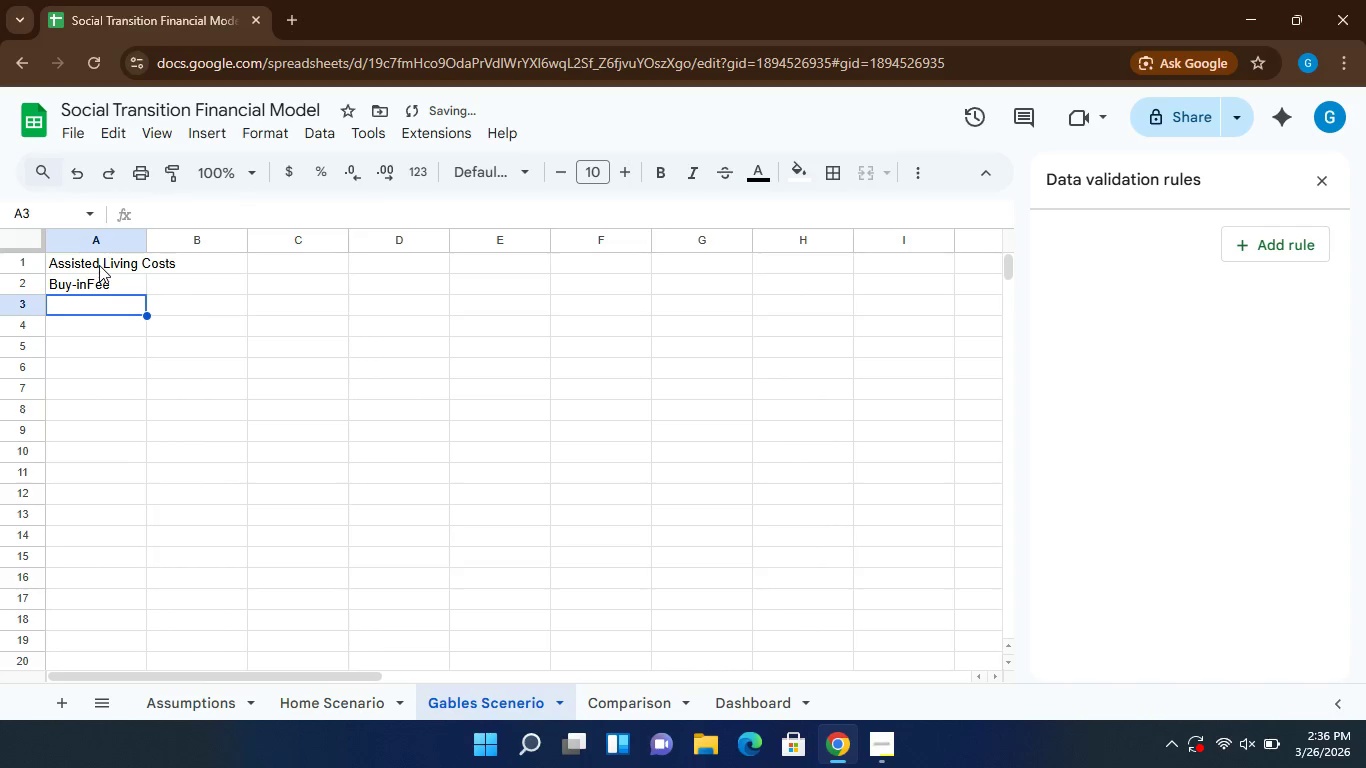 
type(Monthly Base Rent)
 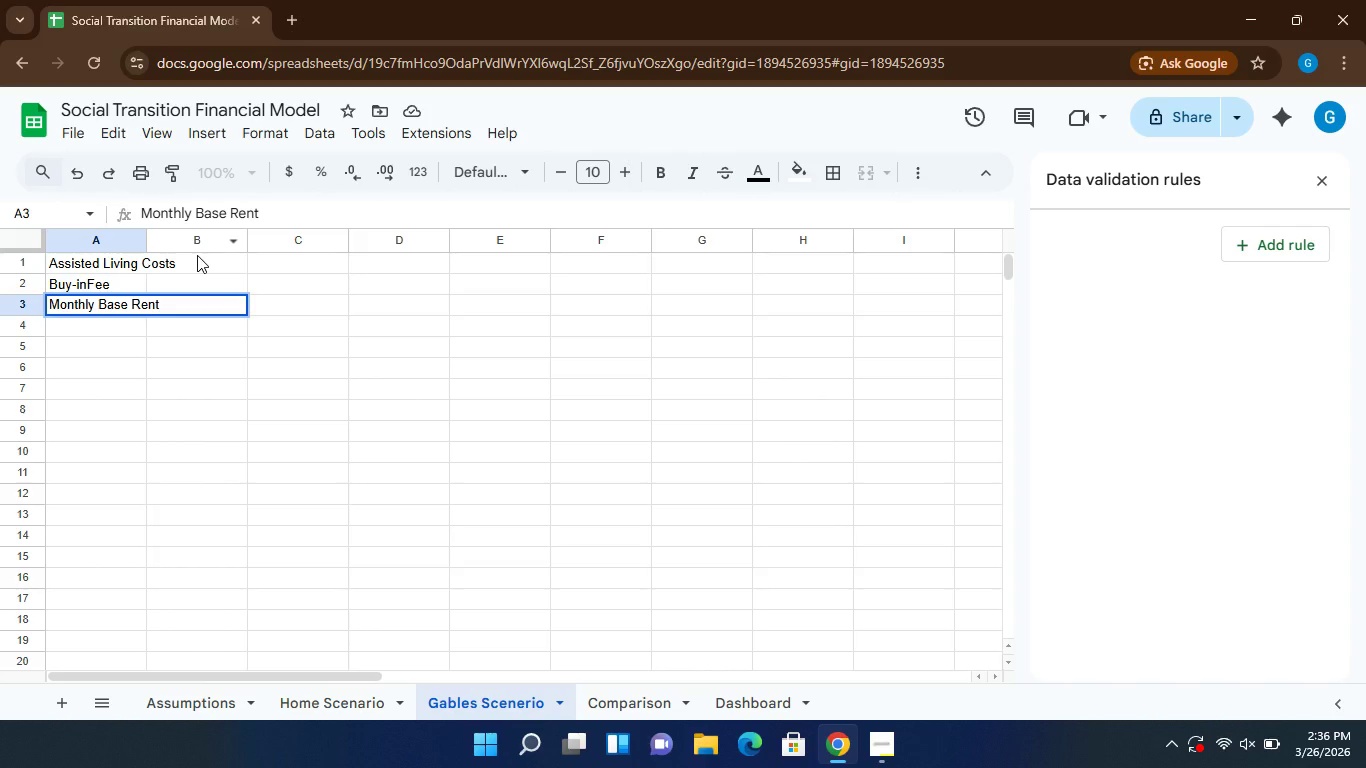 
left_click([205, 262])
 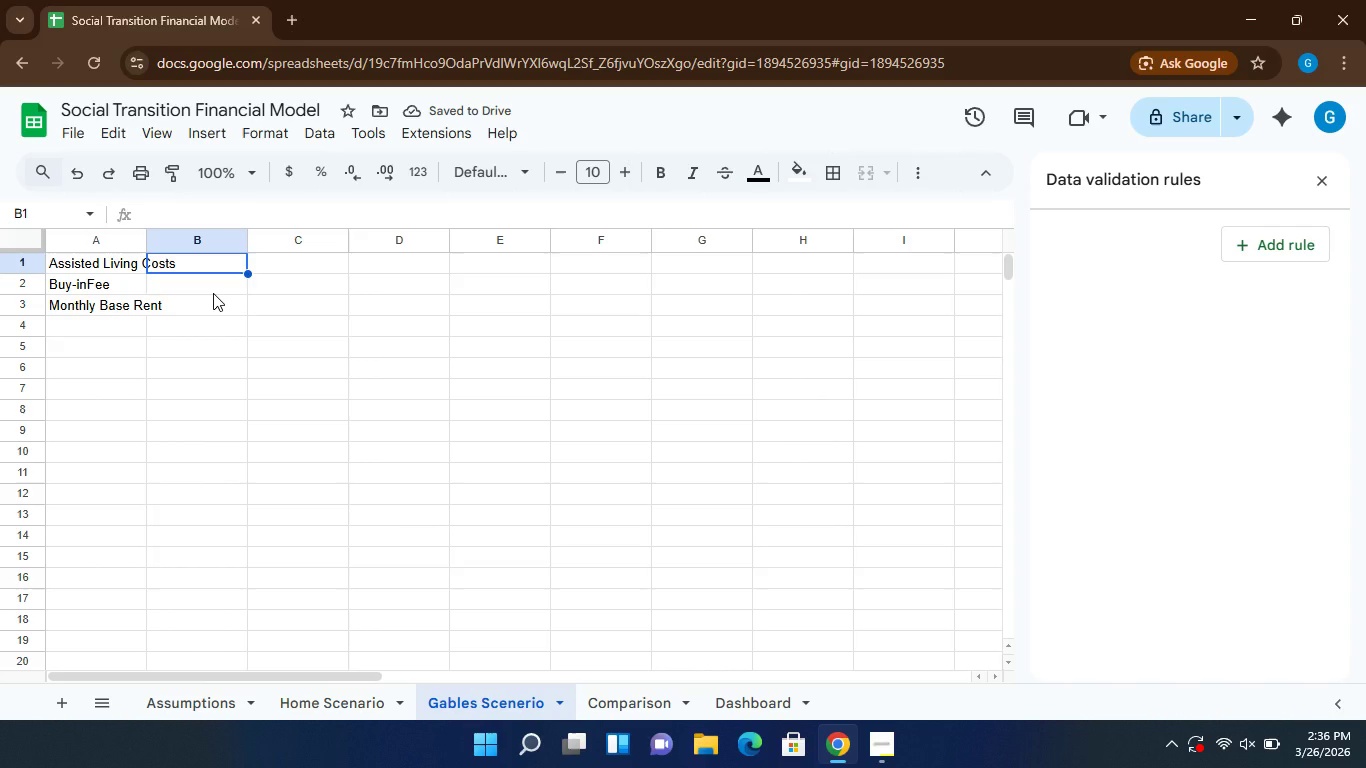 
left_click([207, 282])
 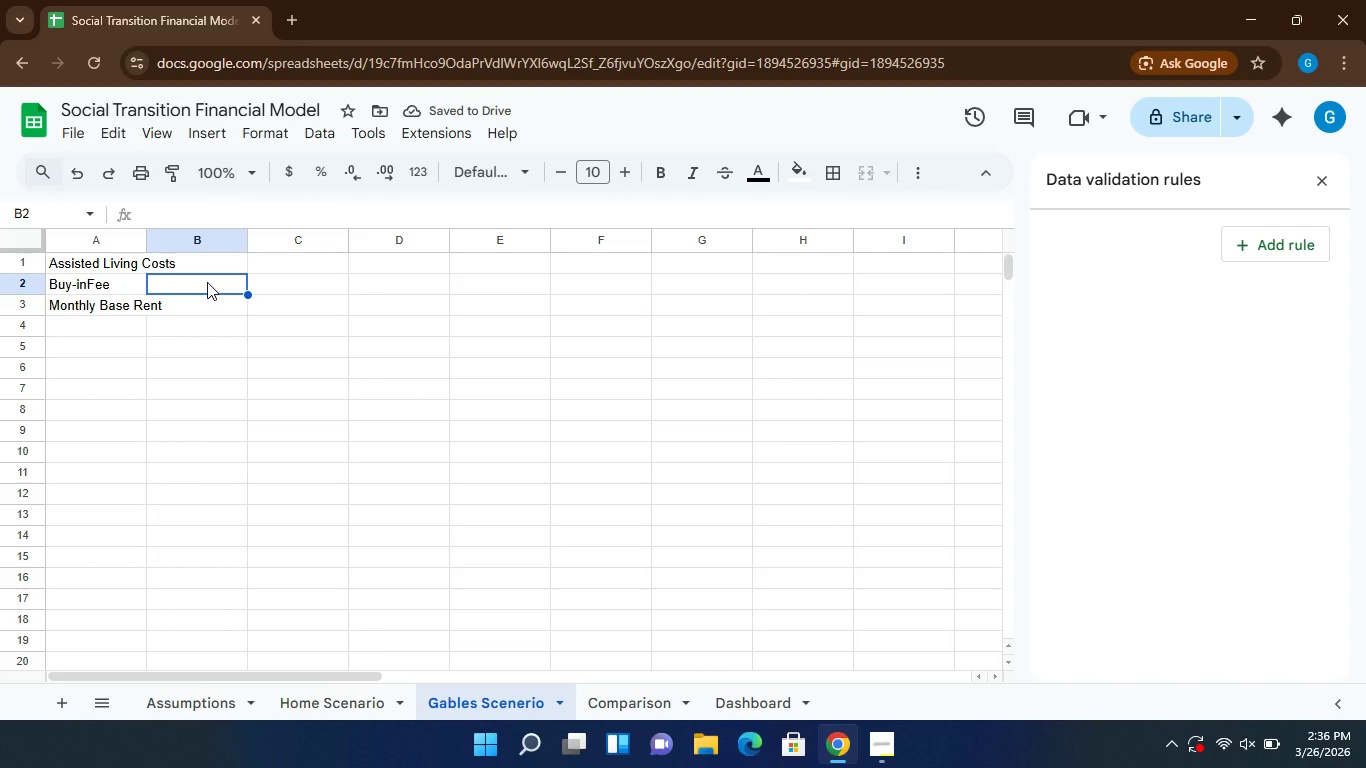 
hold_key(key=2, duration=0.34)
 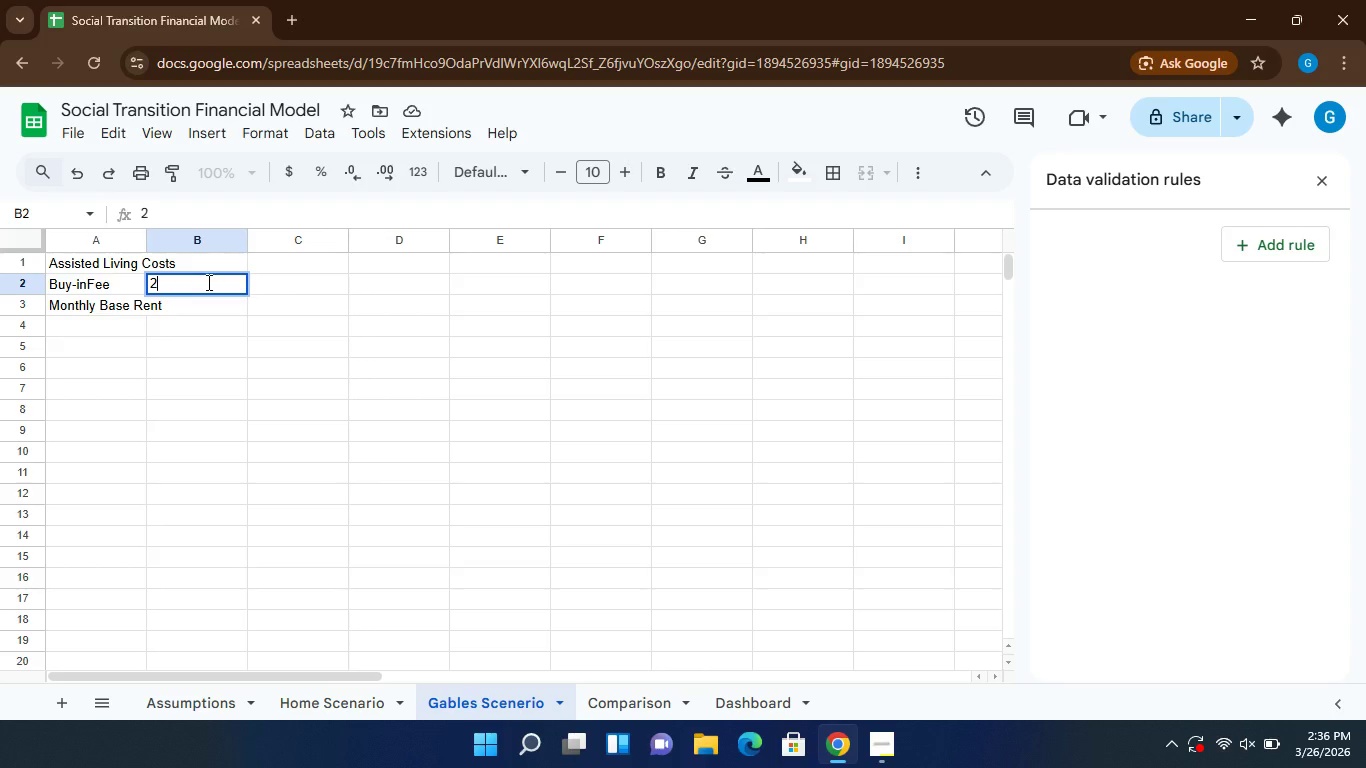 
hold_key(key=5, duration=0.31)
 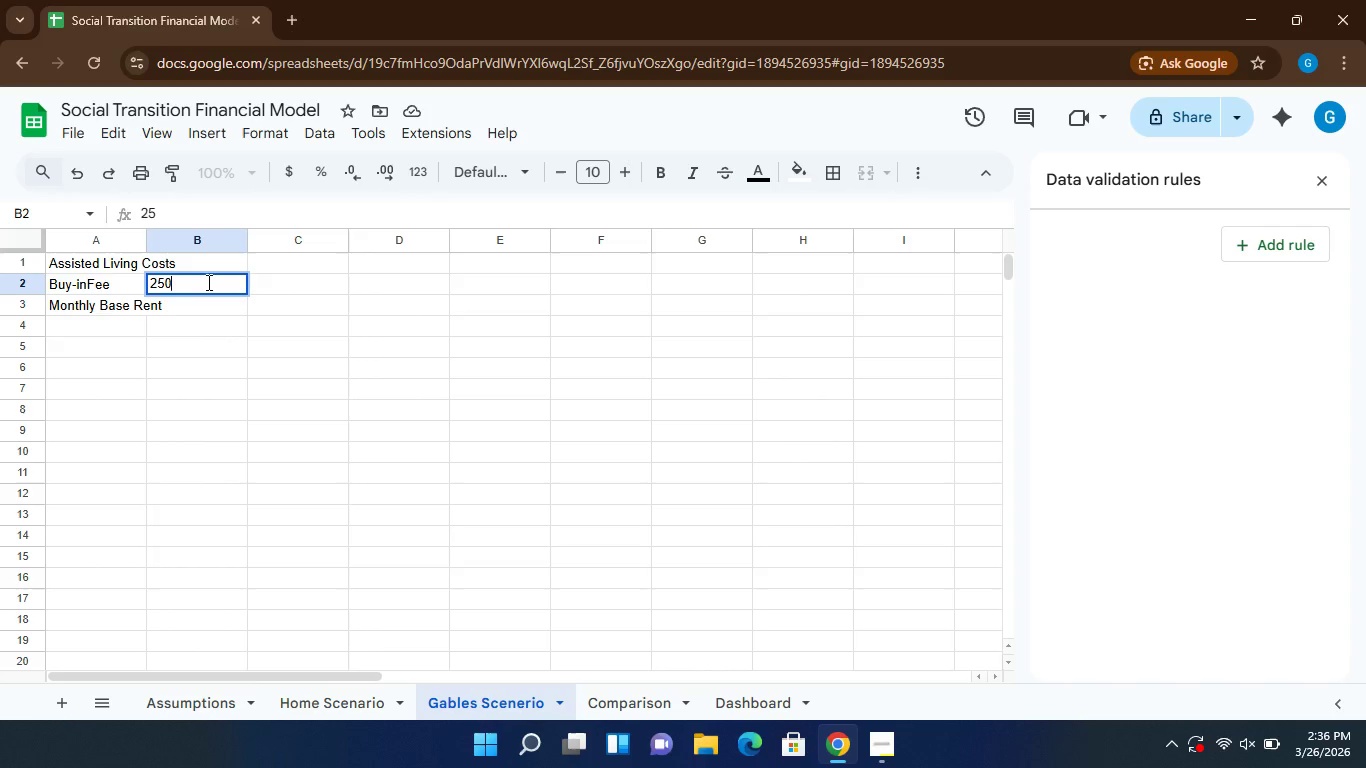 
type(0,000)
 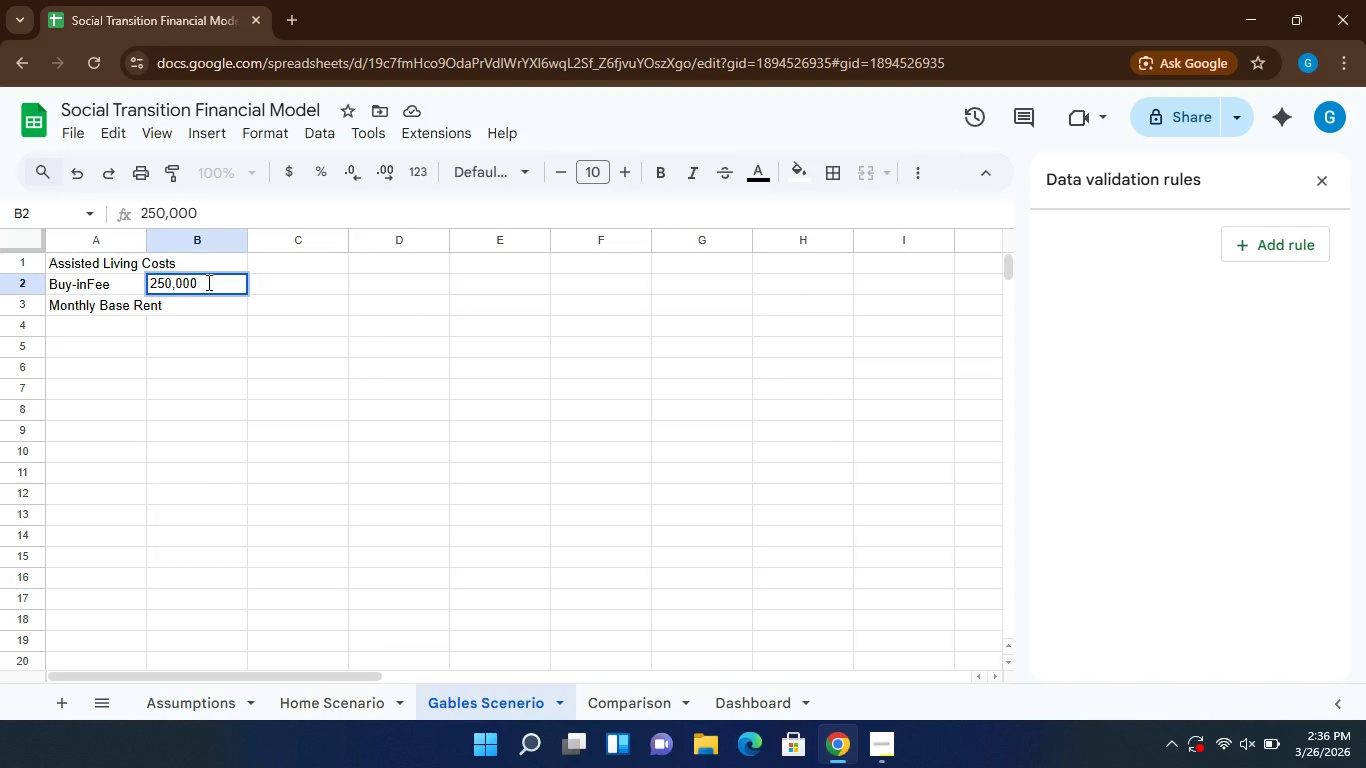 
key(Enter)
 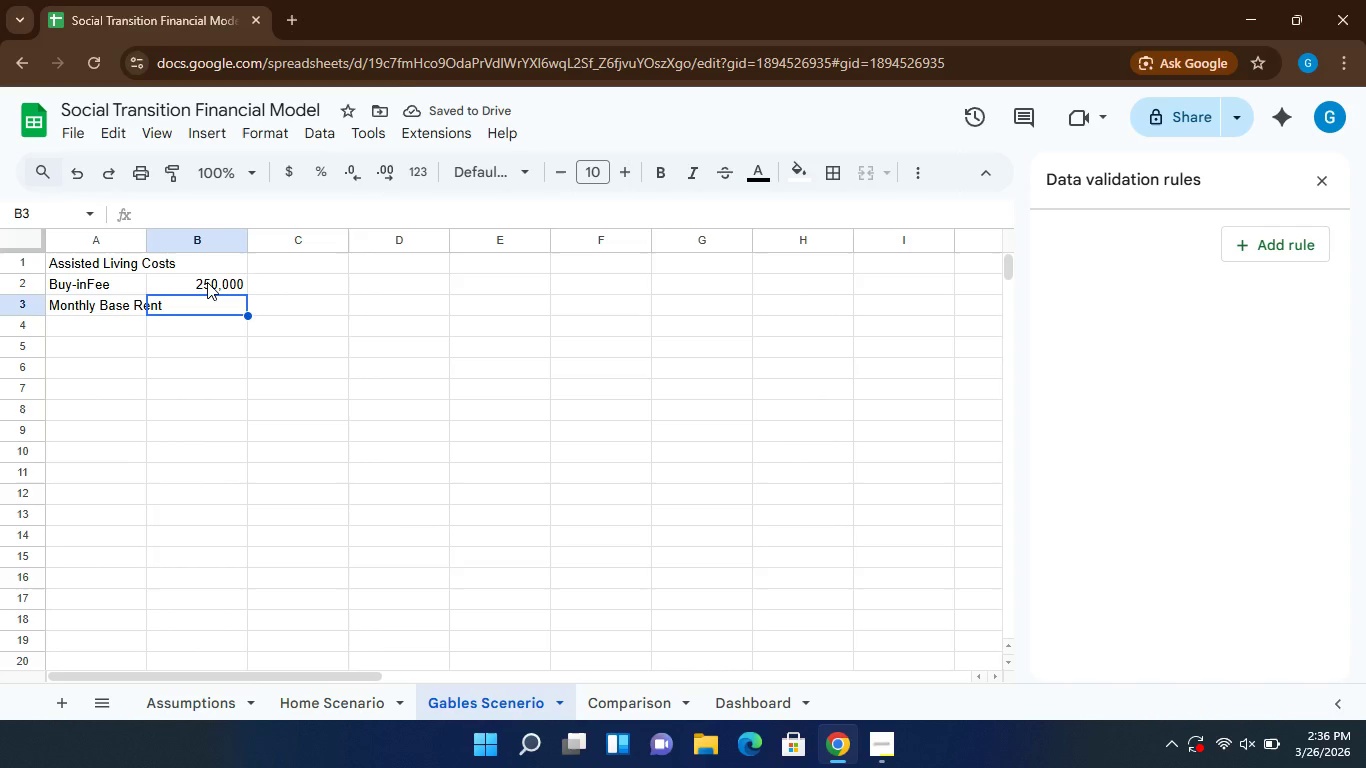 
wait(6.76)
 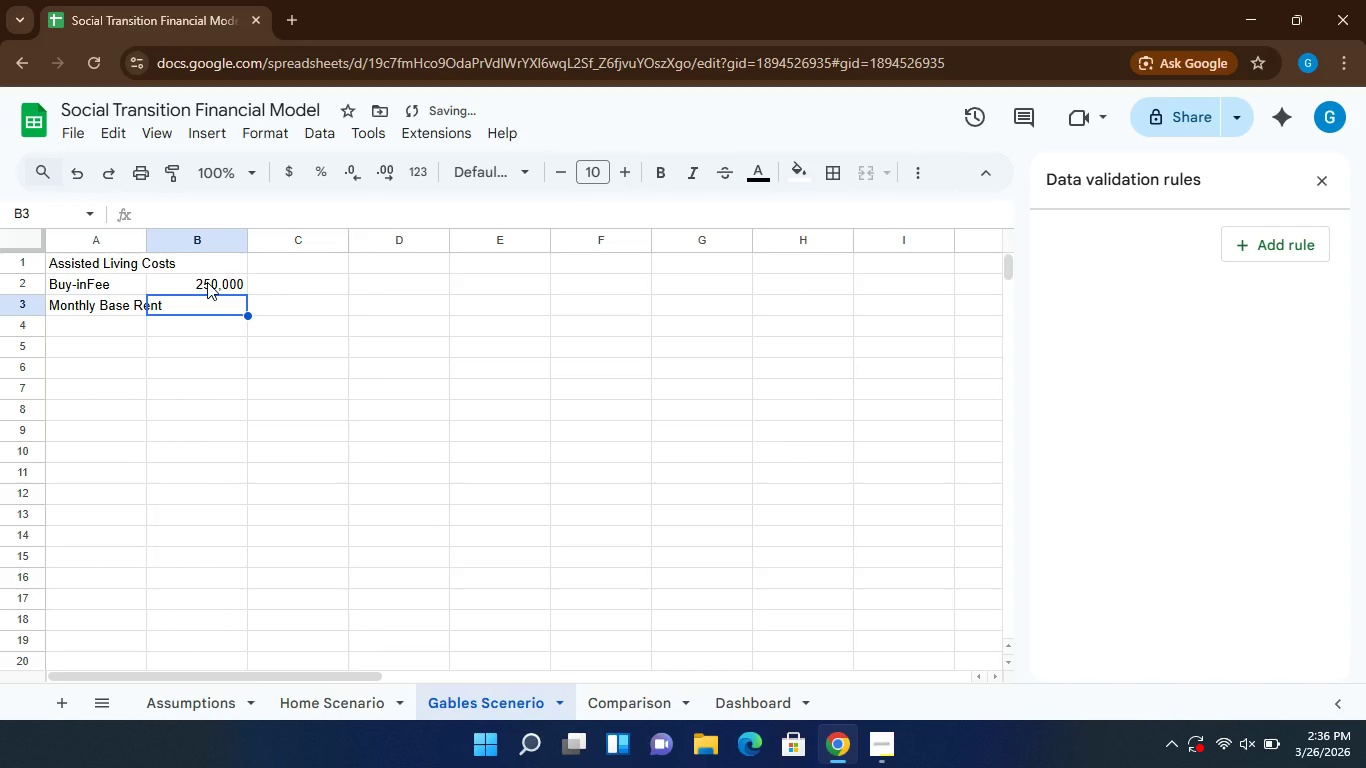 
type(3,500)
 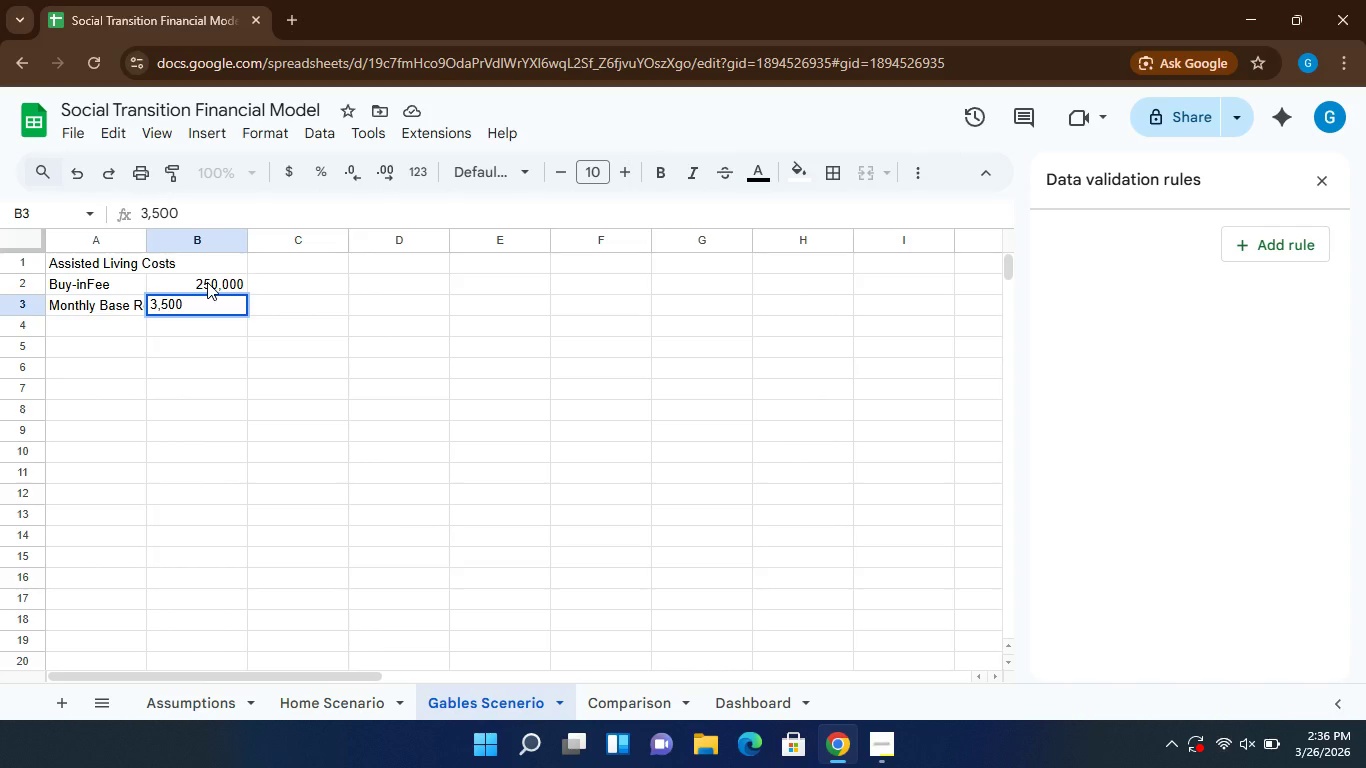 
key(Enter)
 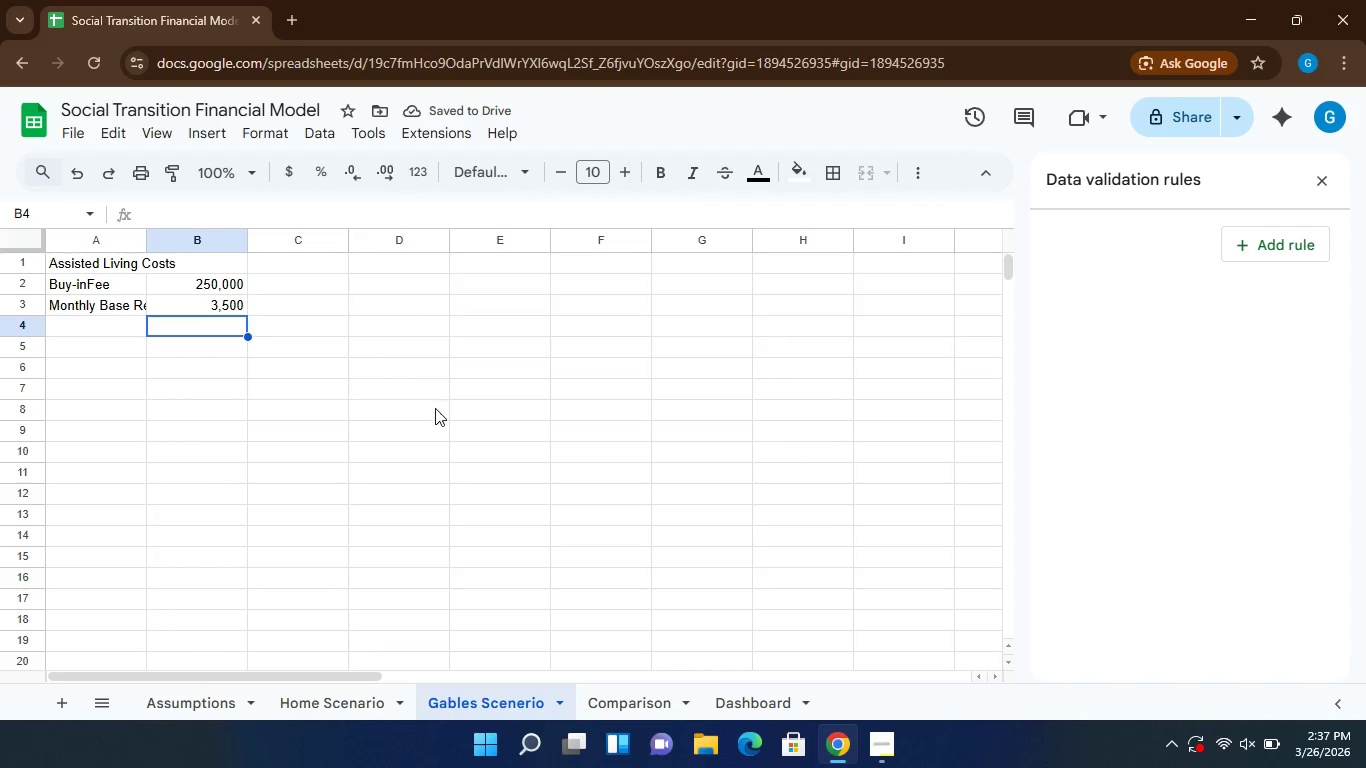 
wait(9.03)
 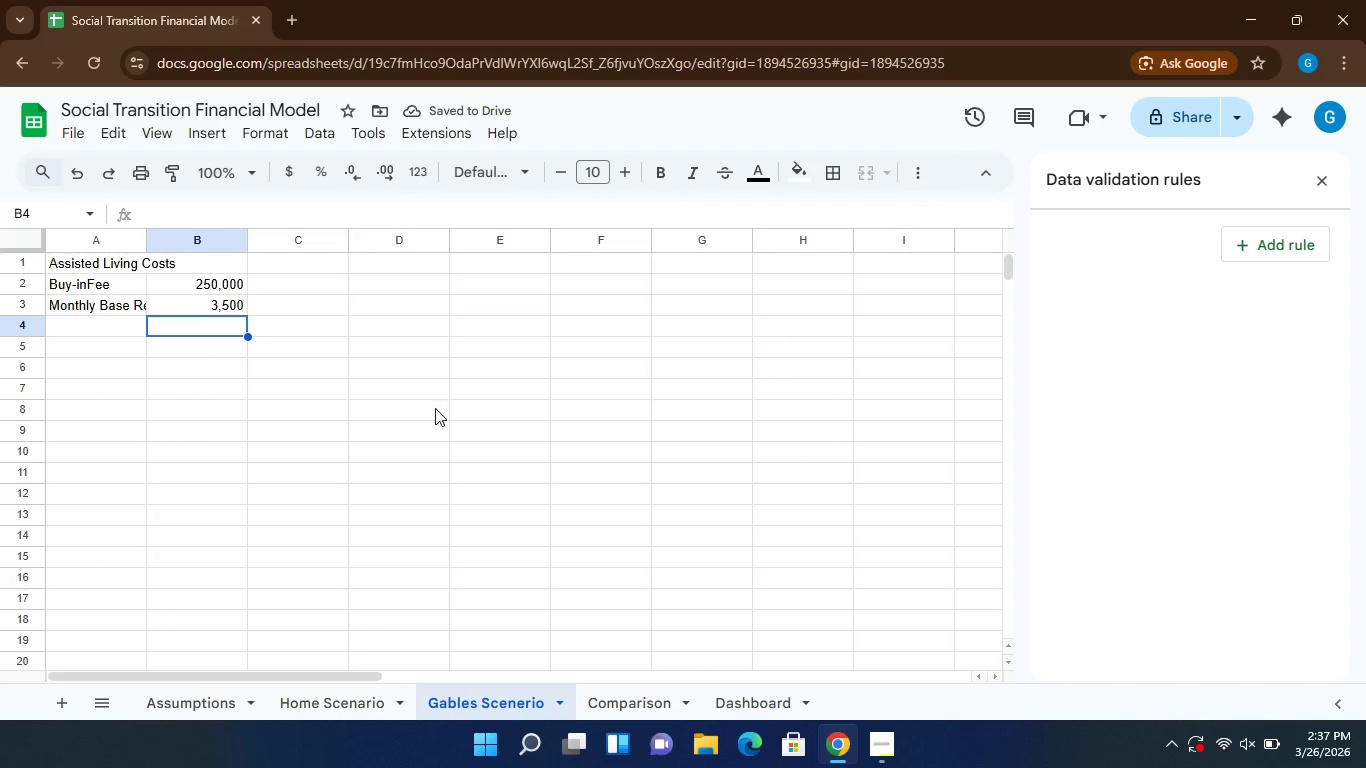 
left_click([92, 345])
 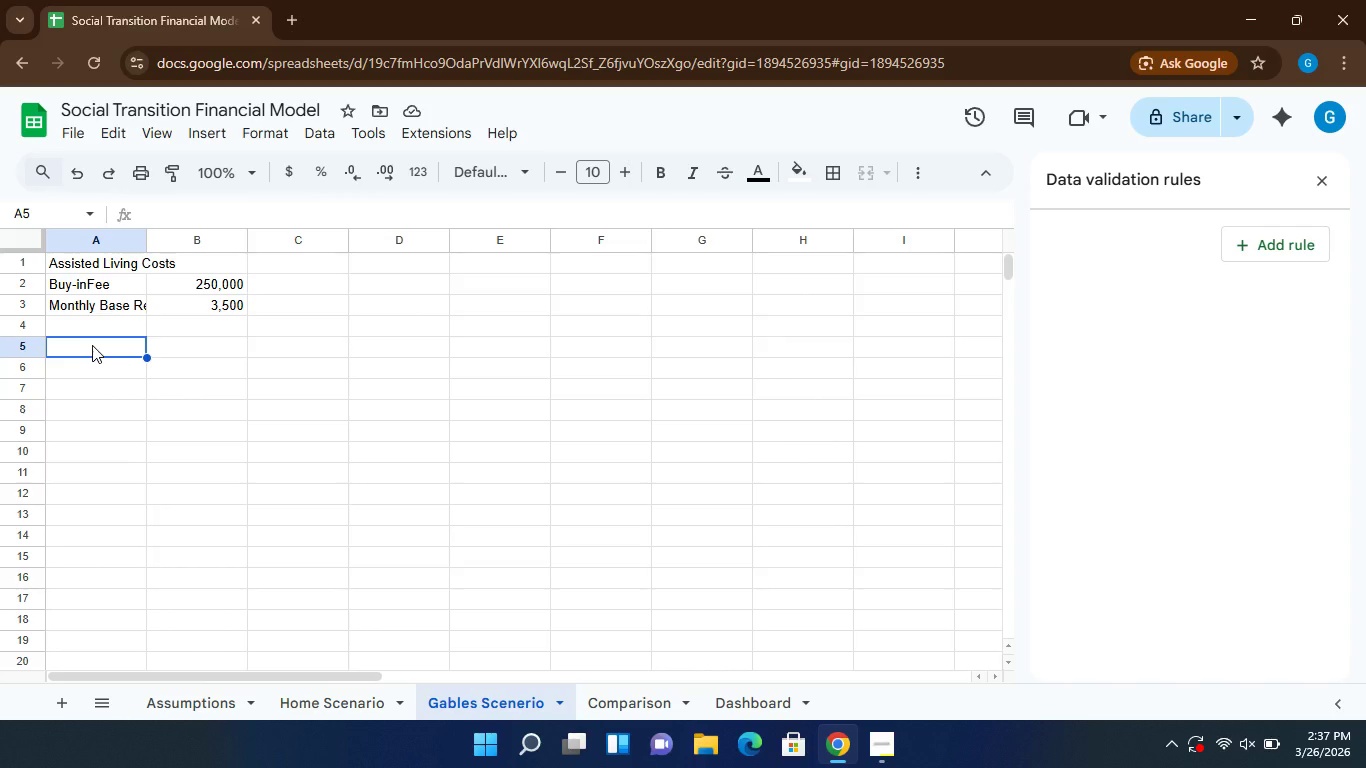 
type(Cae)
key(Backspace)
type(re Cost)
 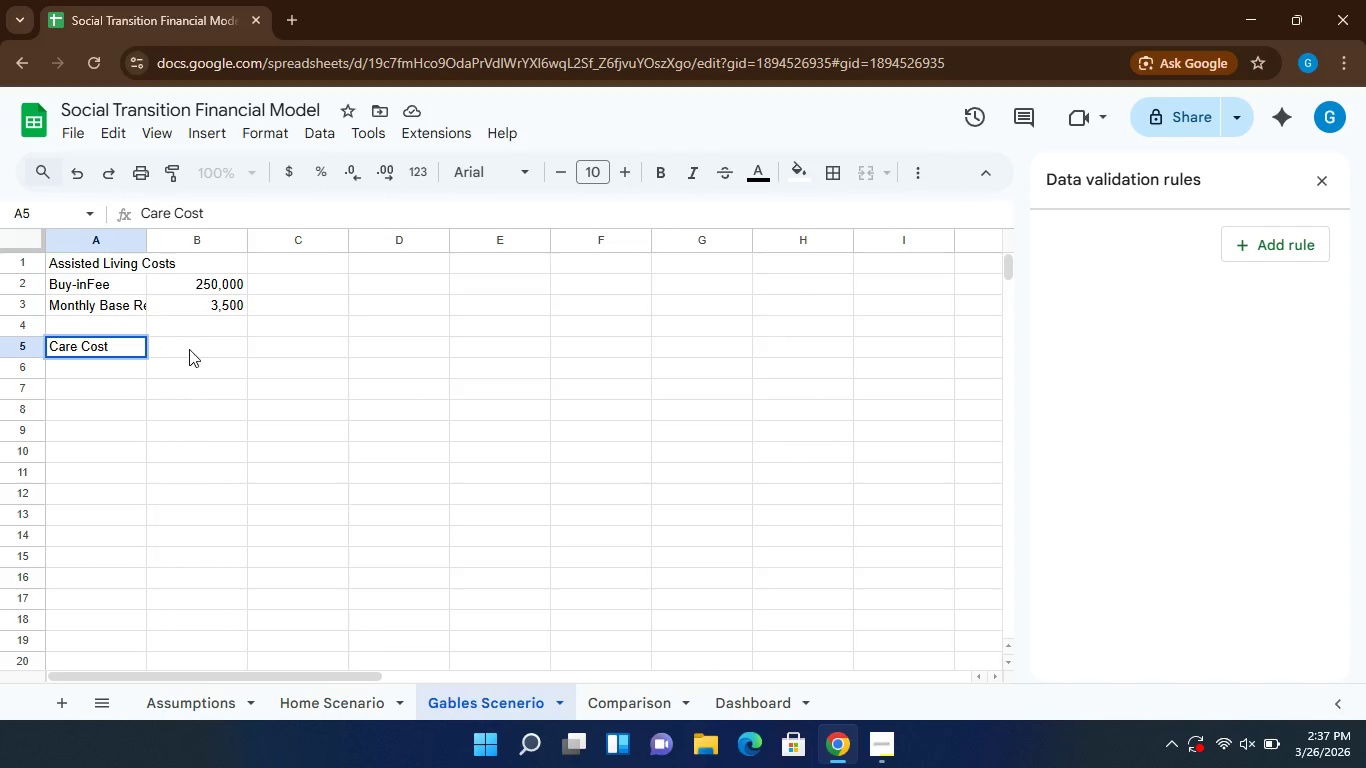 
left_click([190, 349])
 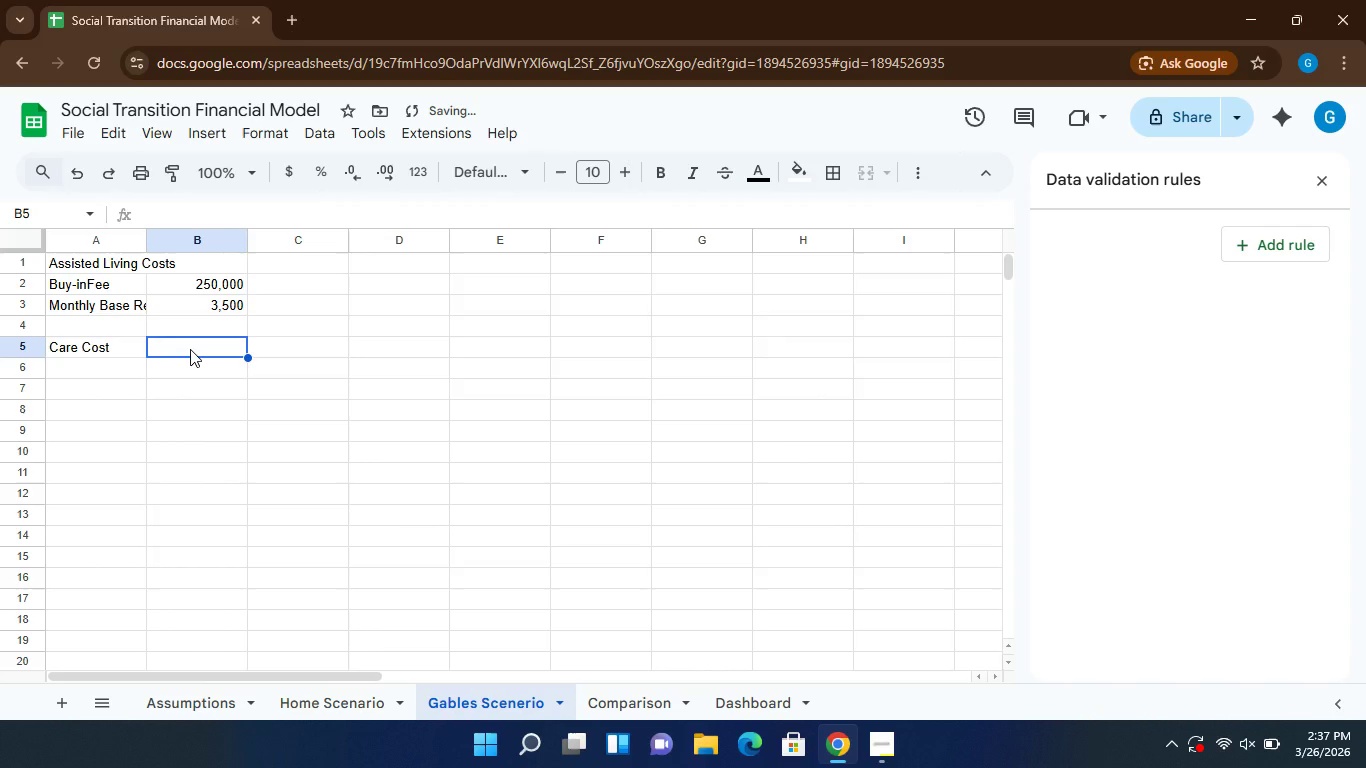 
type(=VLOOKUPP)
 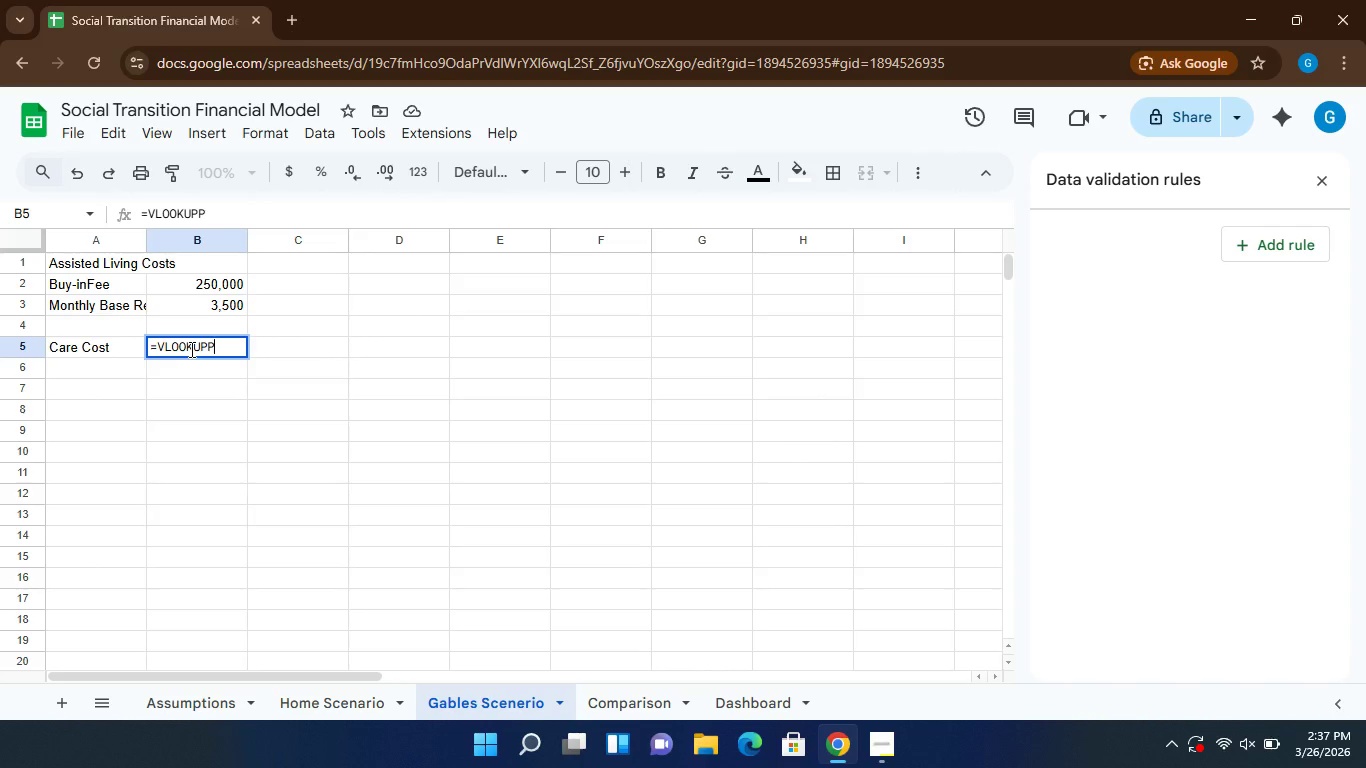 
hold_key(key=ShiftLeft, duration=1.06)
 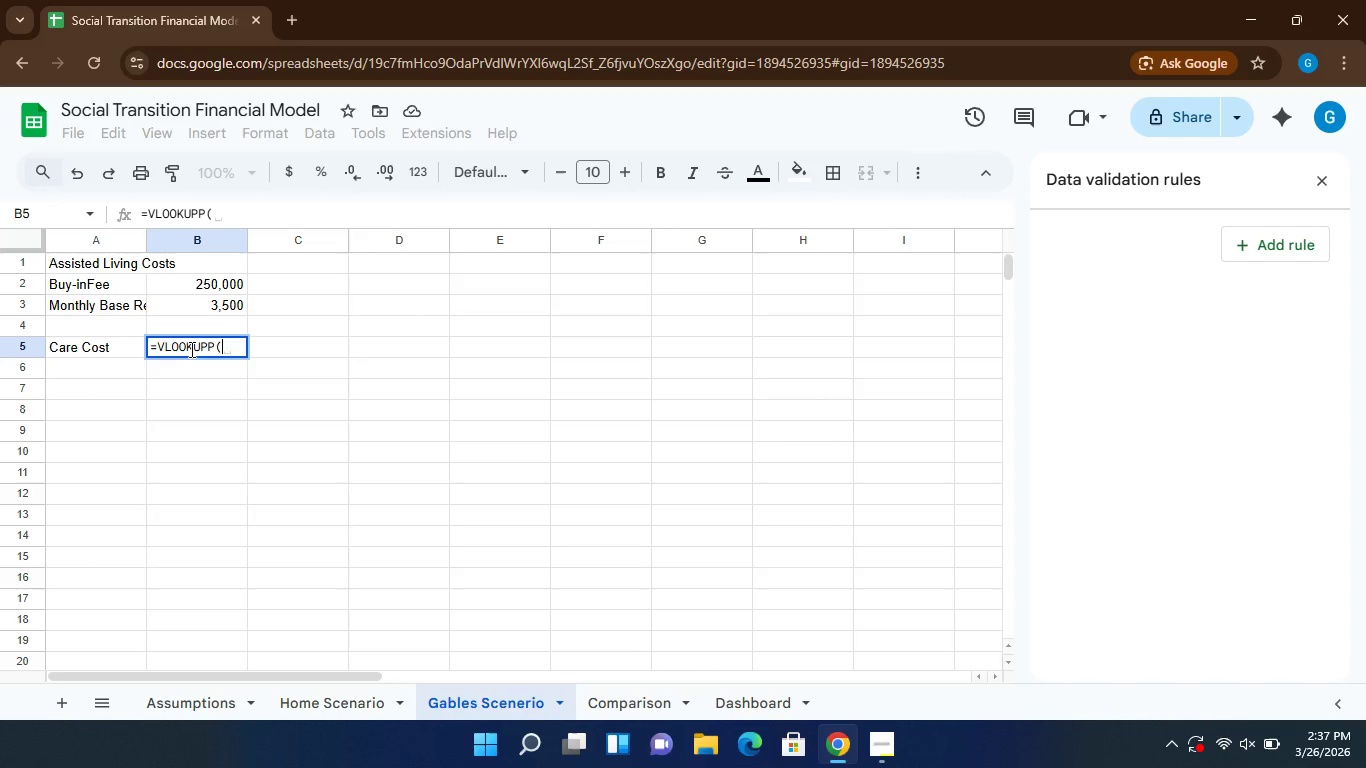 
hold_key(key=9, duration=0.58)
 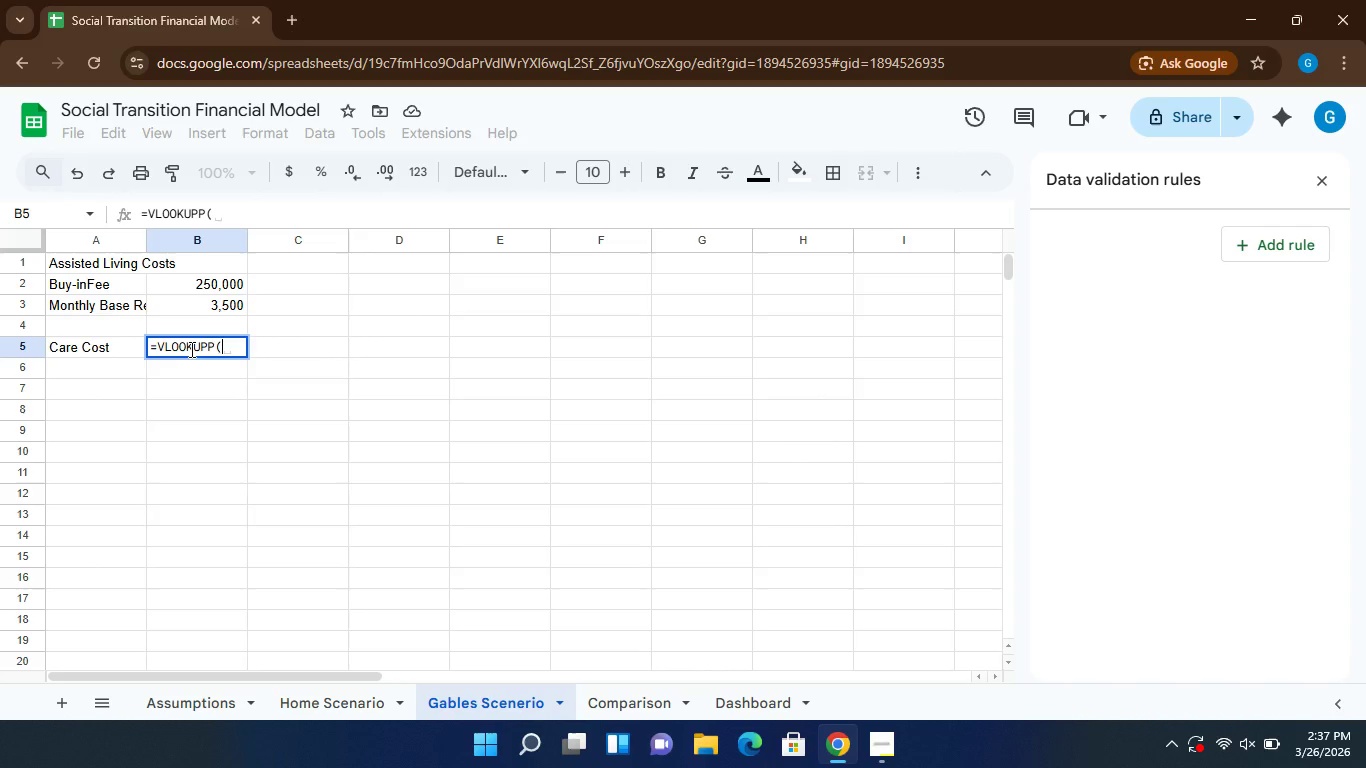 
type(Assumptions)
 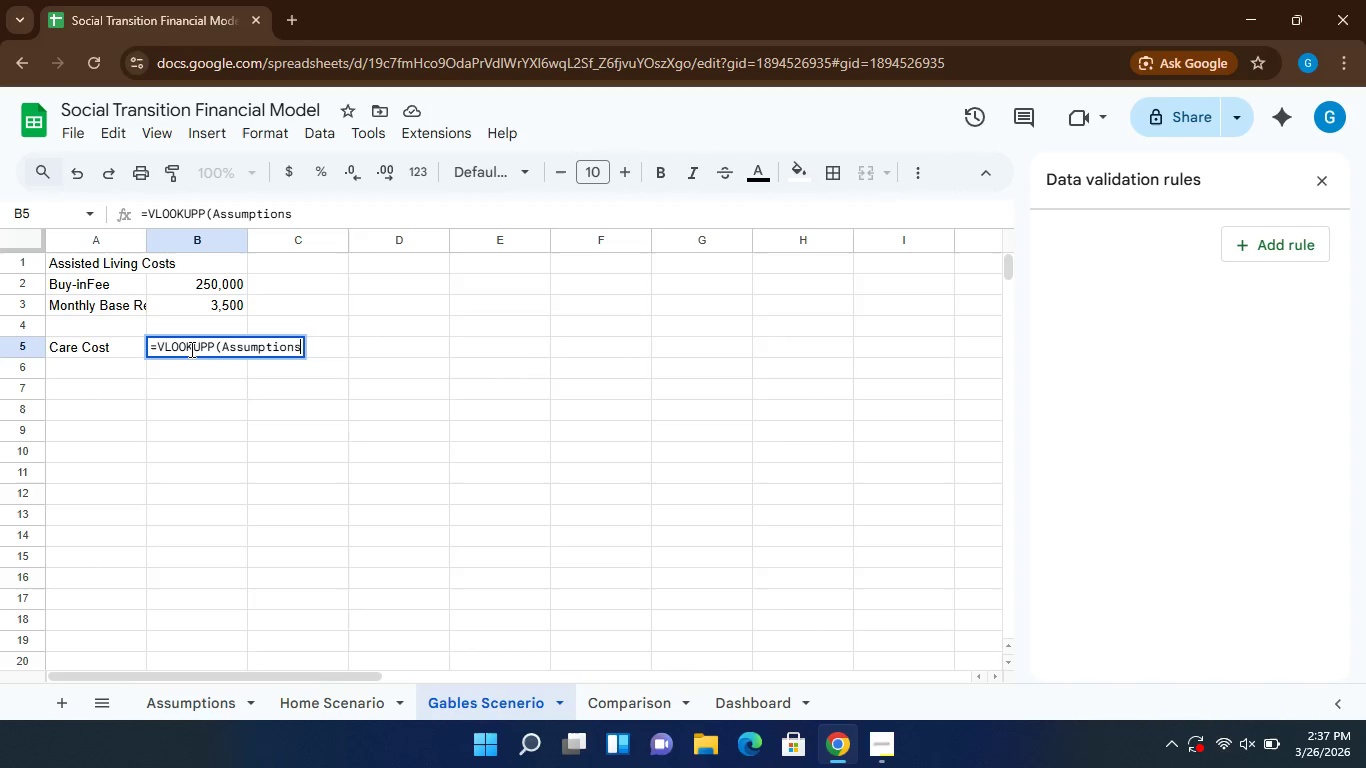 
hold_key(key=ShiftLeft, duration=1.53)
 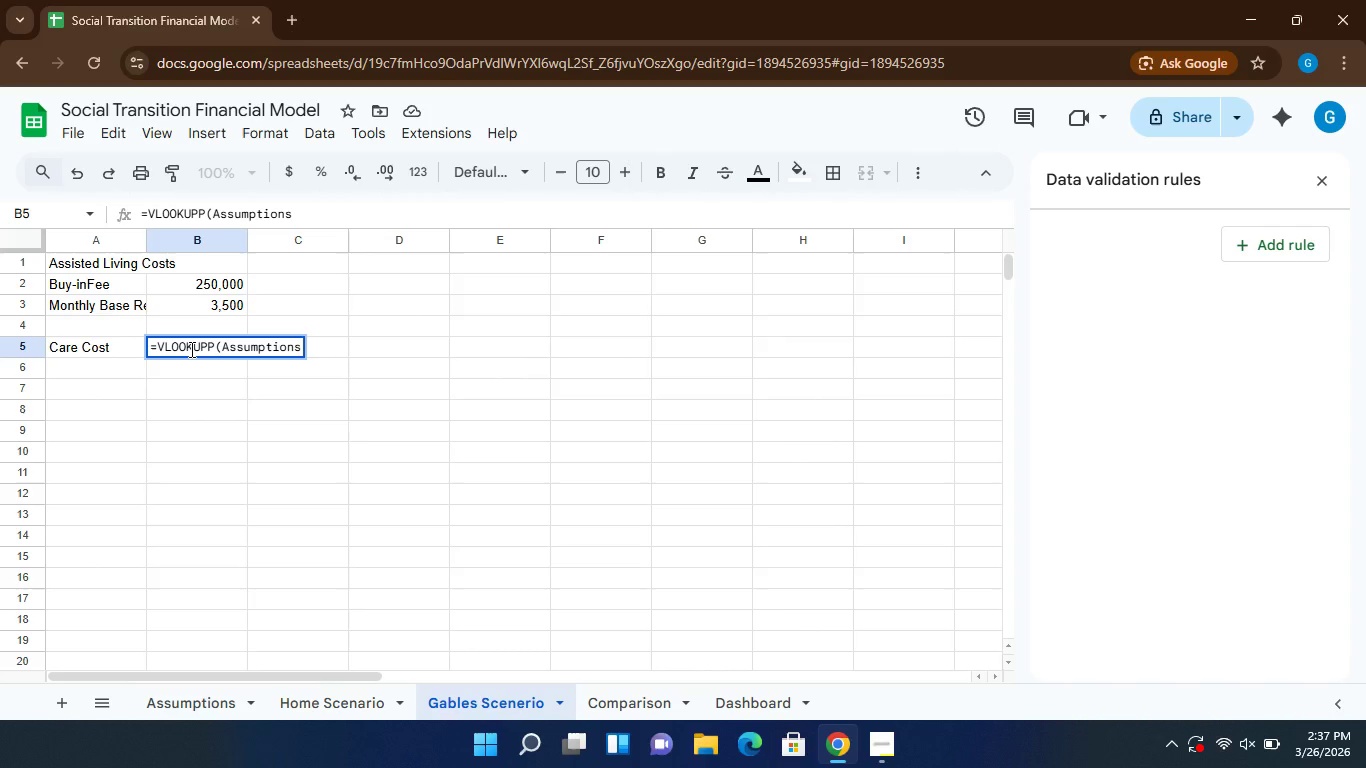 
hold_key(key=ShiftLeft, duration=1.5)
 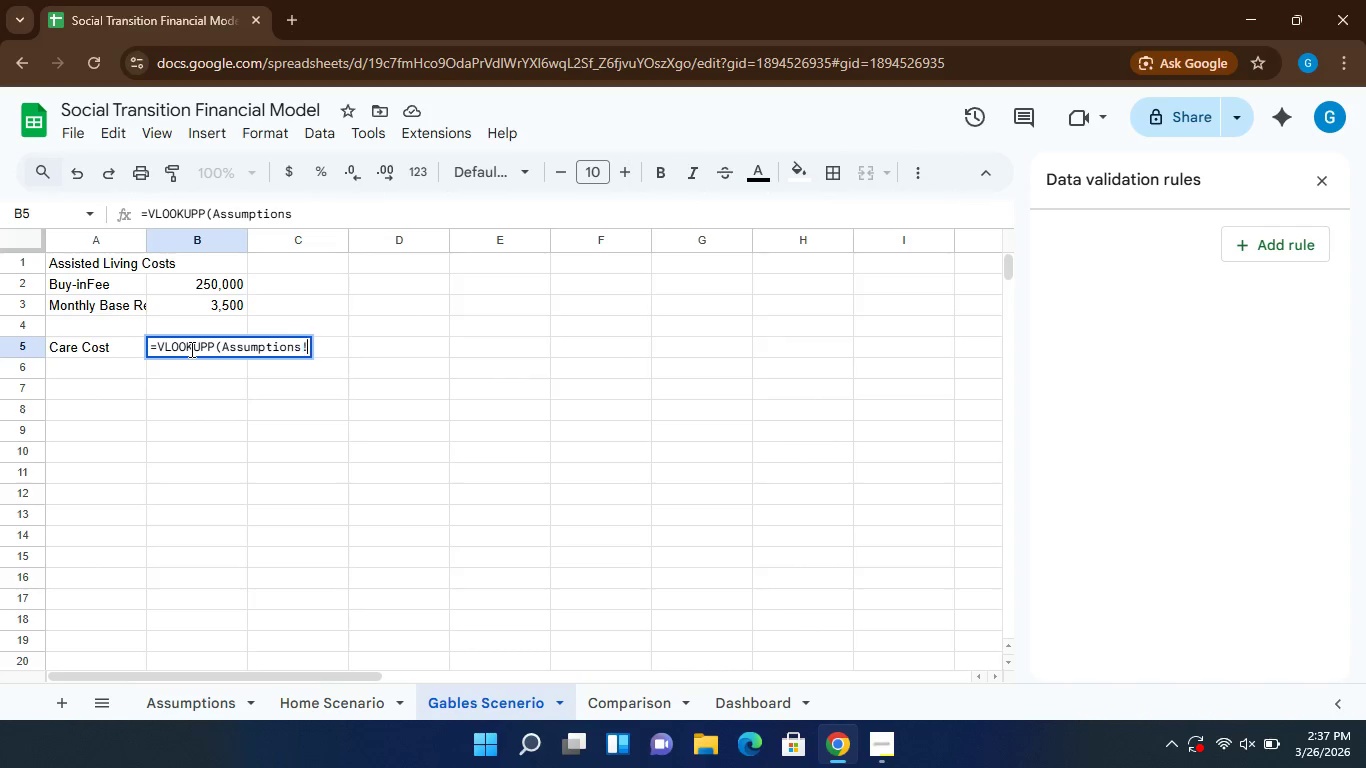 
type(!A15:)
 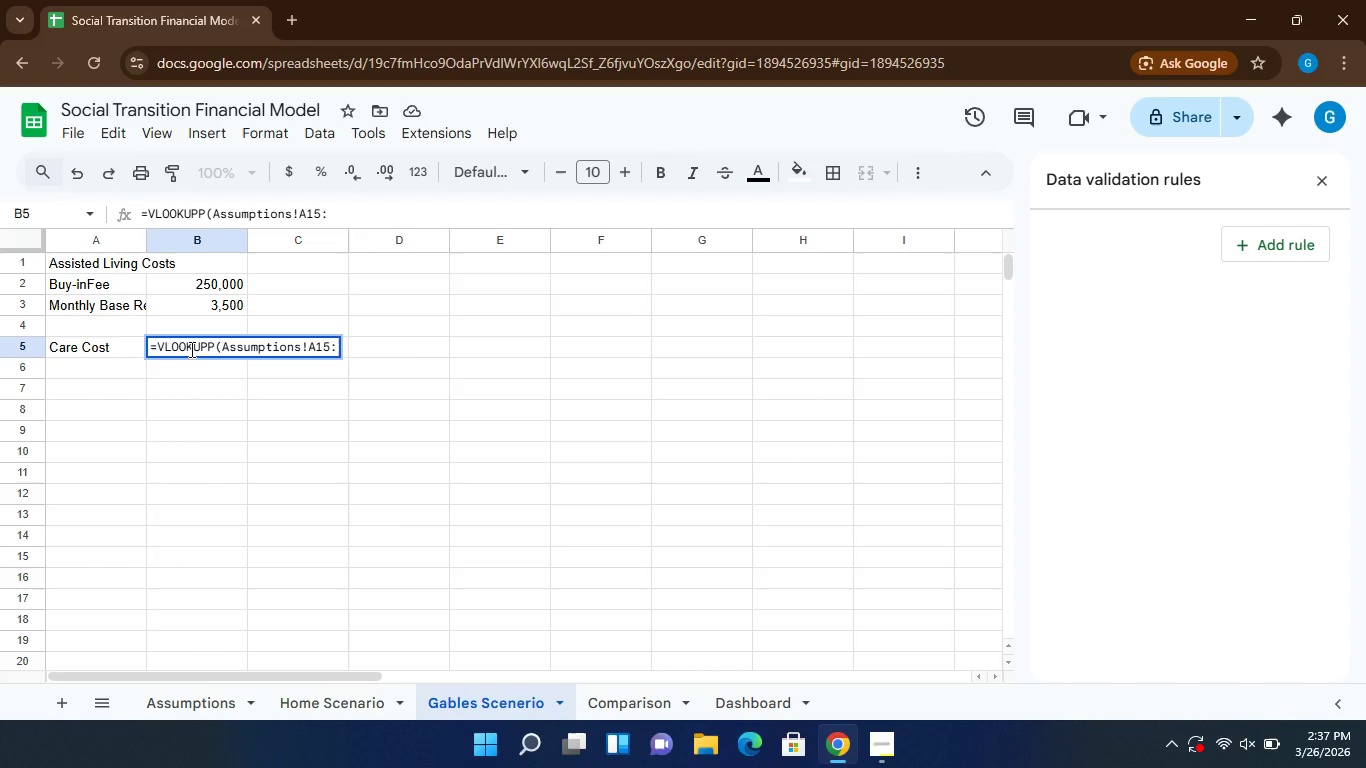 
type(B17,2,FALSE))
 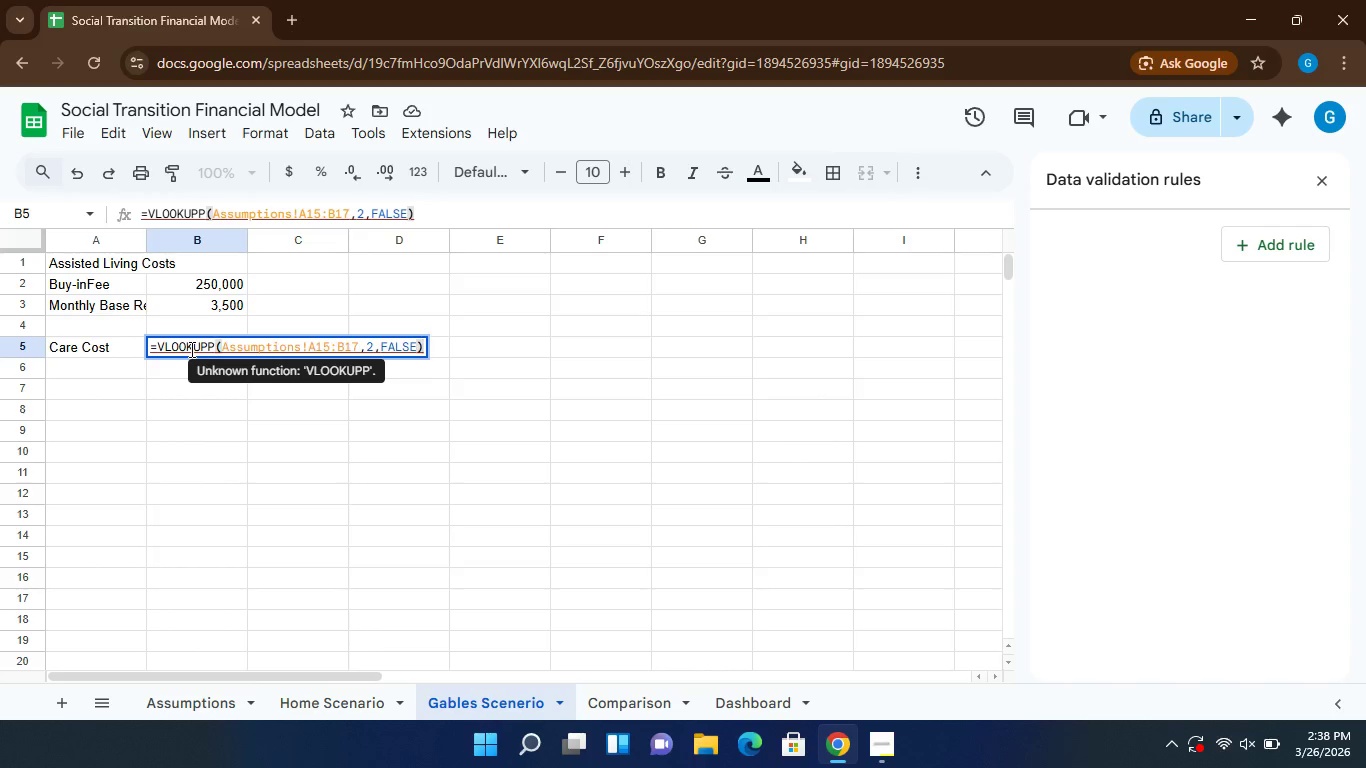 
key(Enter)
 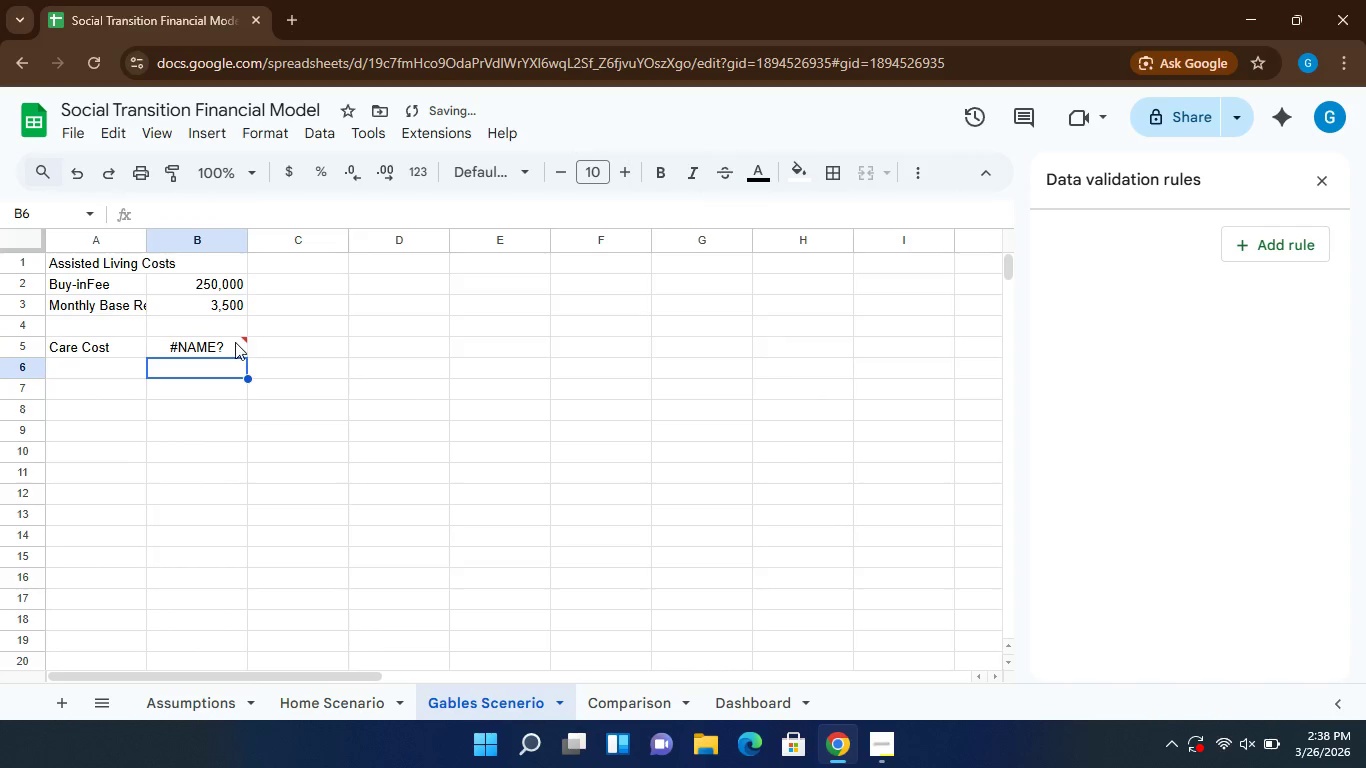 
left_click([236, 342])